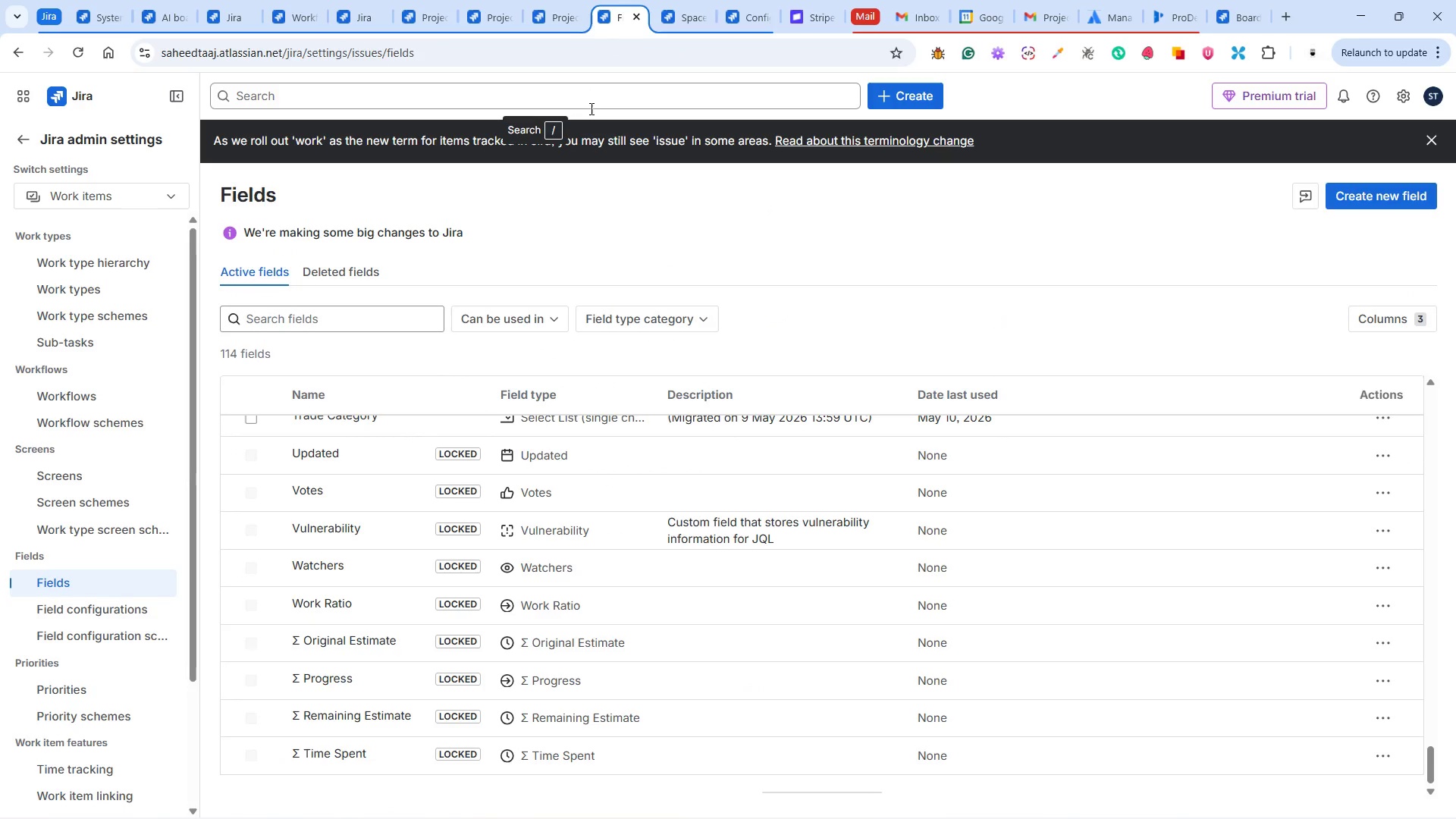 
scroll: coordinate [576, 600], scroll_direction: up, amount: 59.0
 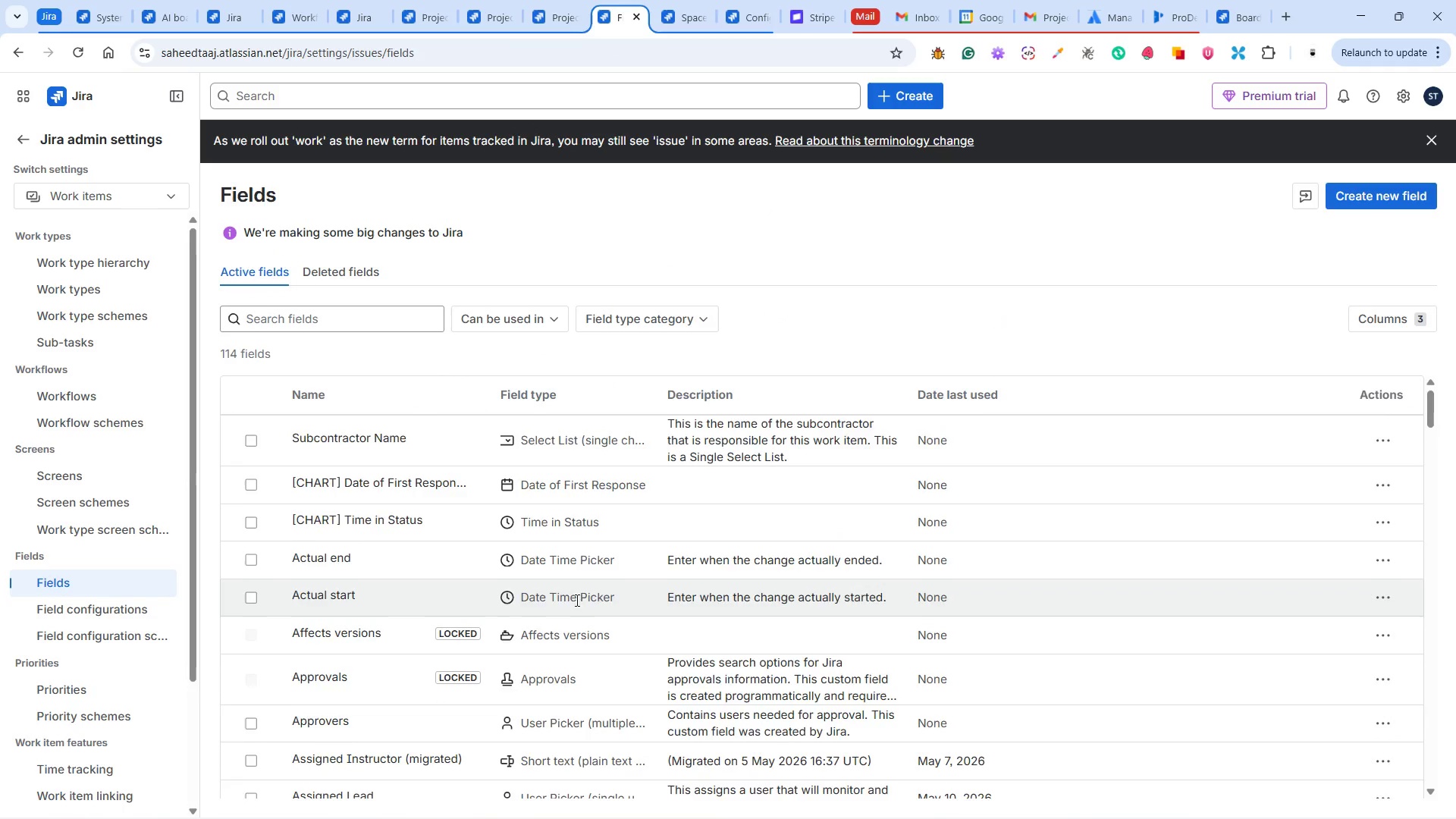 
scroll: coordinate [569, 544], scroll_direction: down, amount: 42.0
 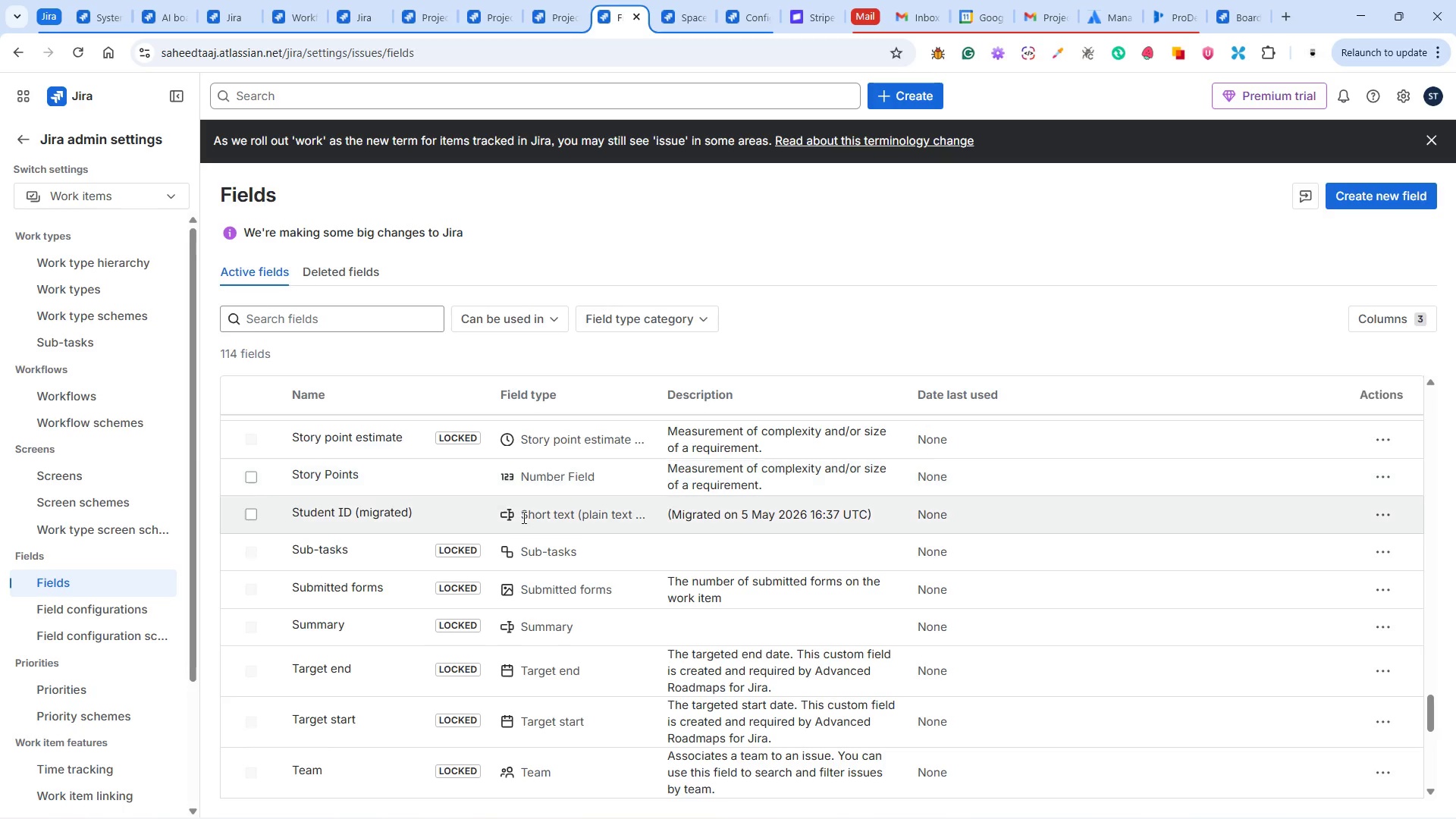 
wait(29.31)
 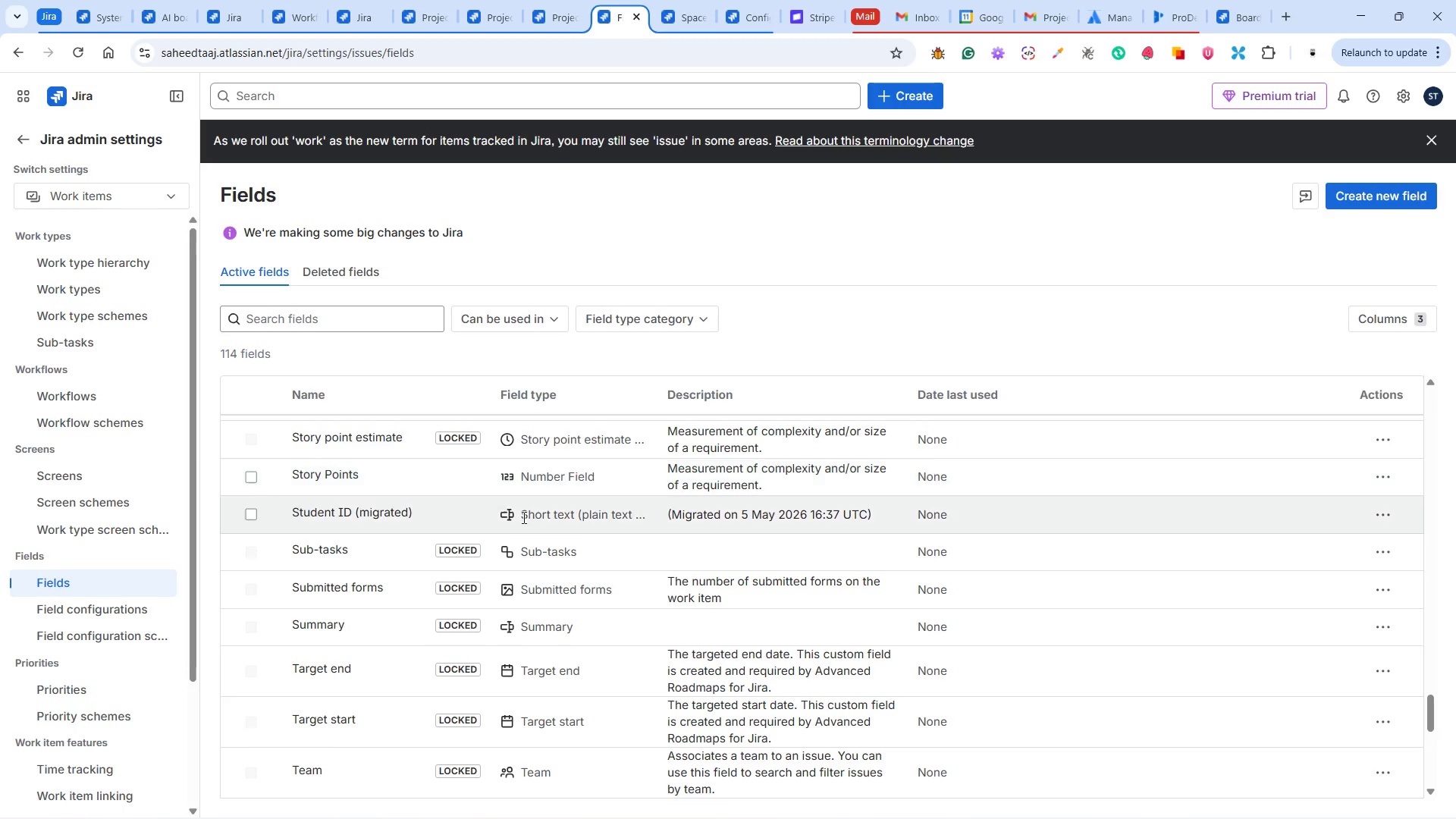 
scroll: coordinate [376, 601], scroll_direction: down, amount: 2.0
 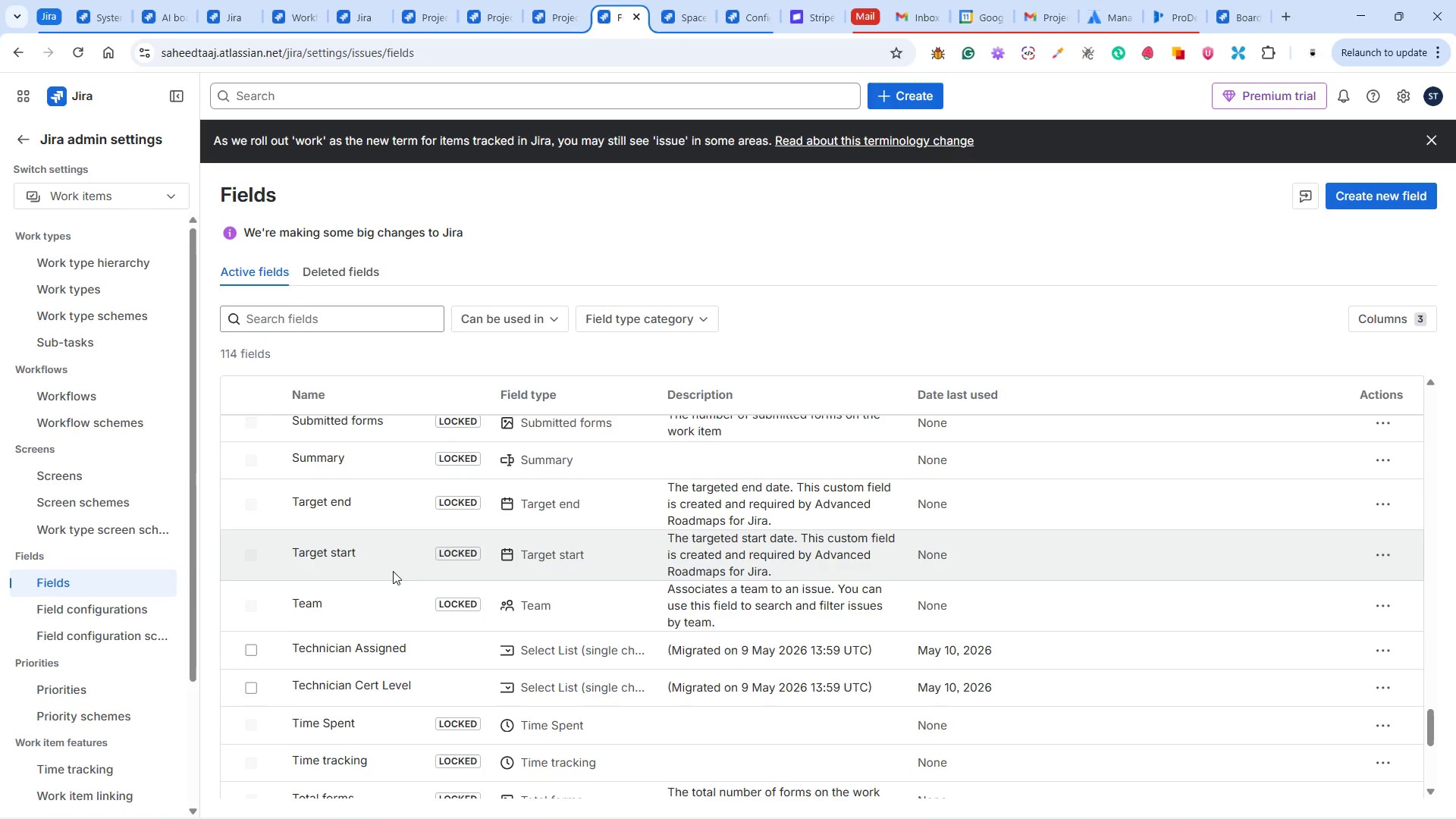 
scroll: coordinate [389, 582], scroll_direction: up, amount: 46.0
 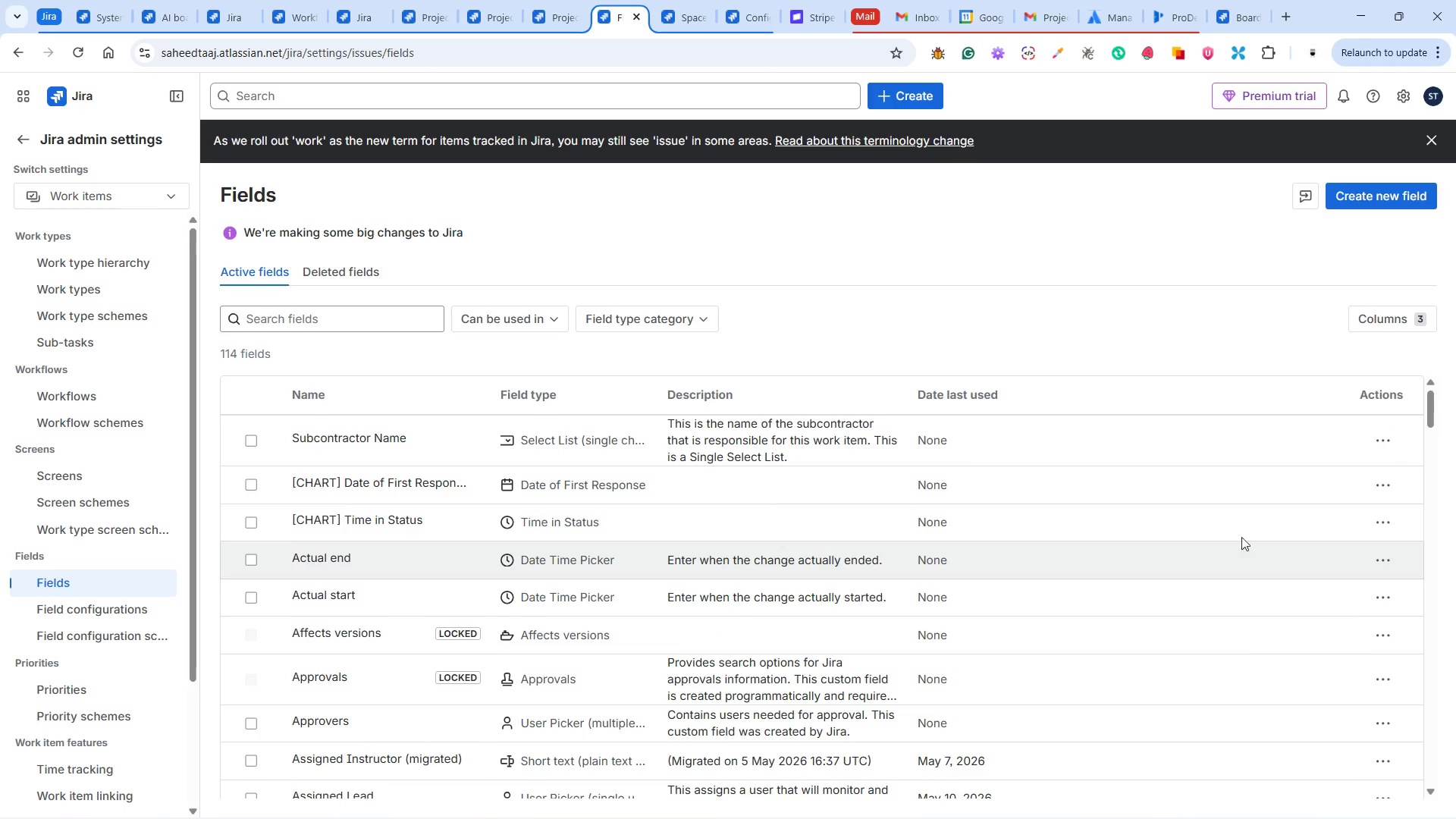 
left_click([1385, 440])
 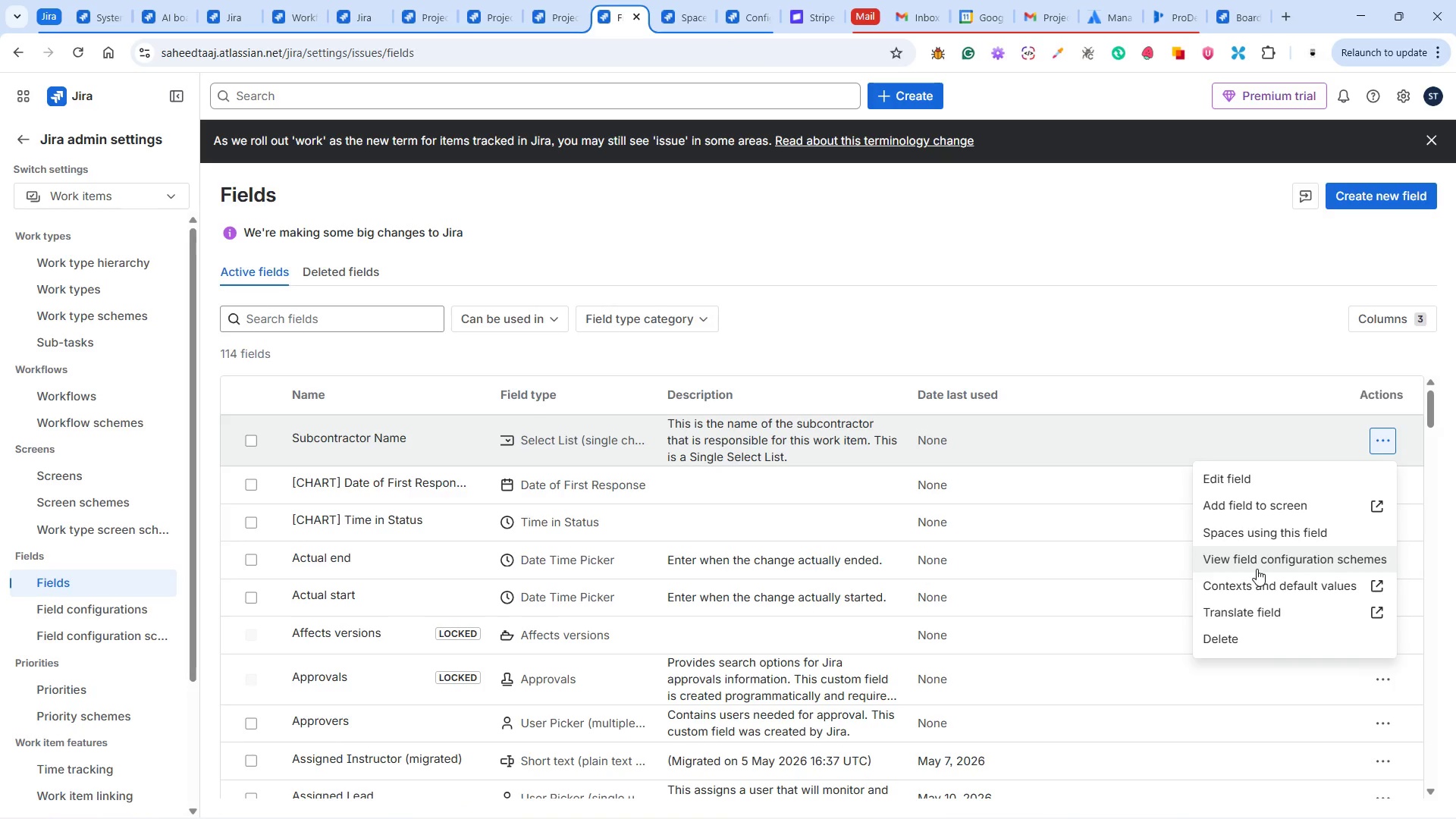 
wait(11.31)
 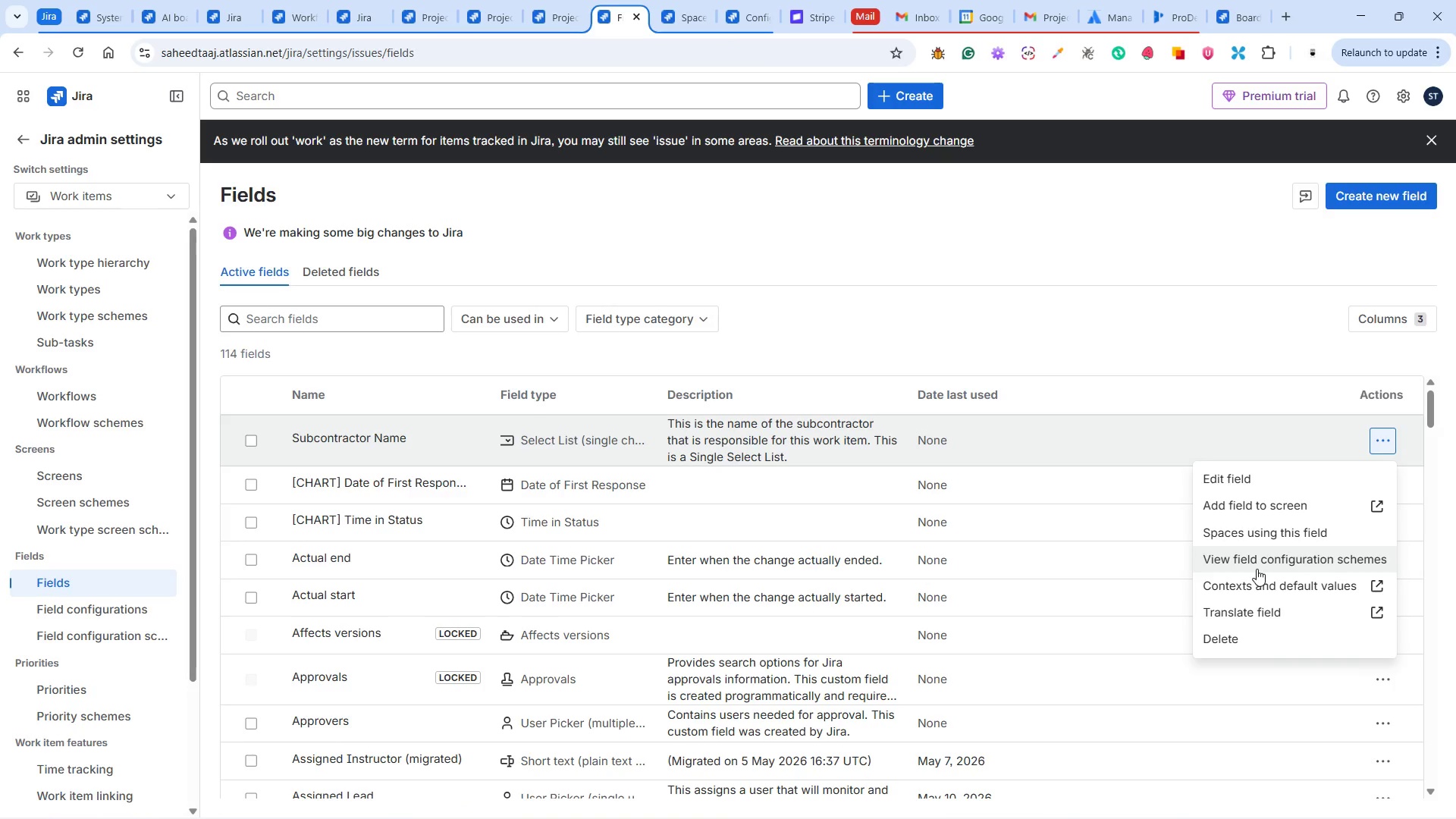 
left_click([924, 319])
 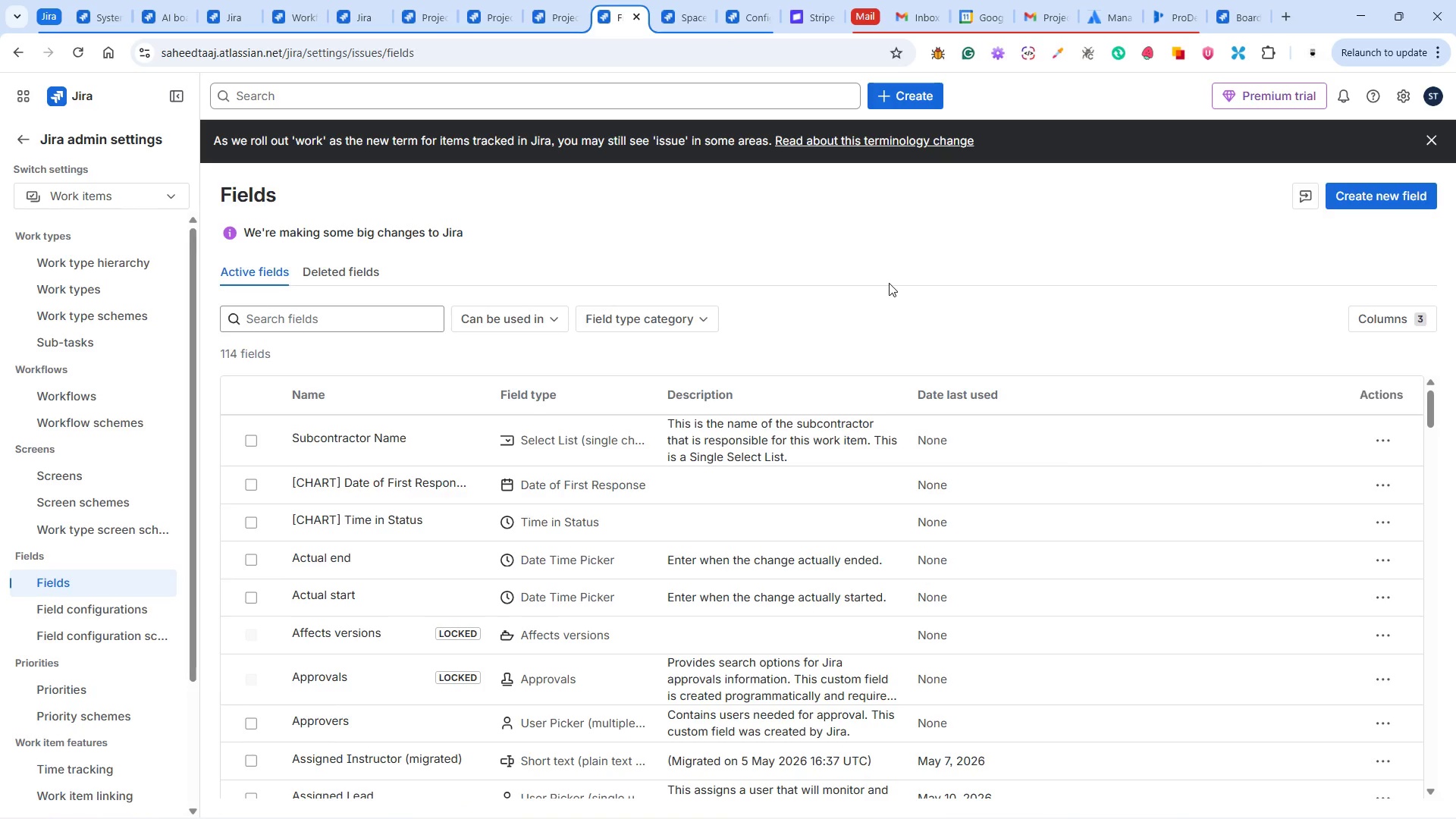 
wait(5.17)
 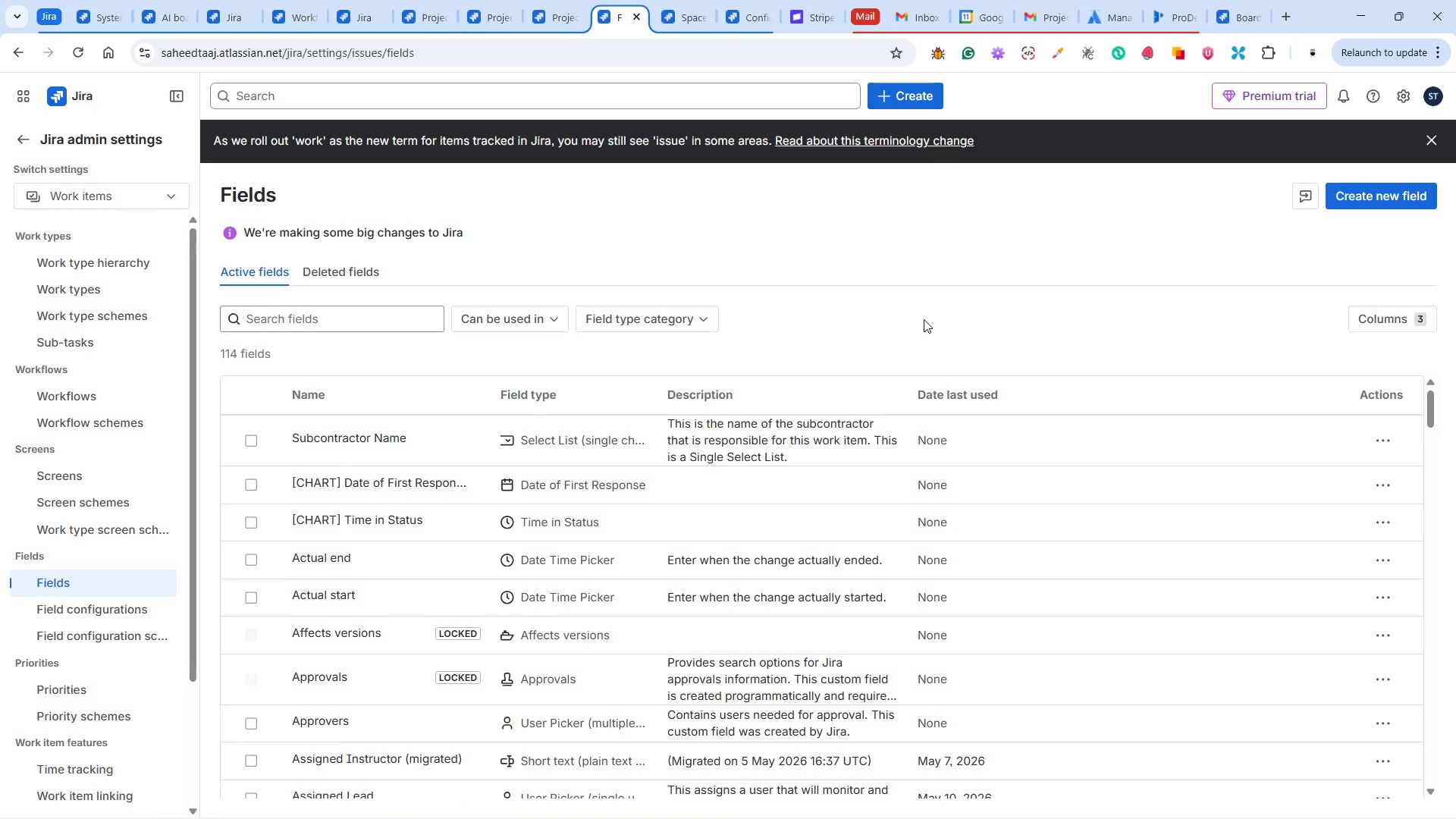 
left_click([544, 17])
 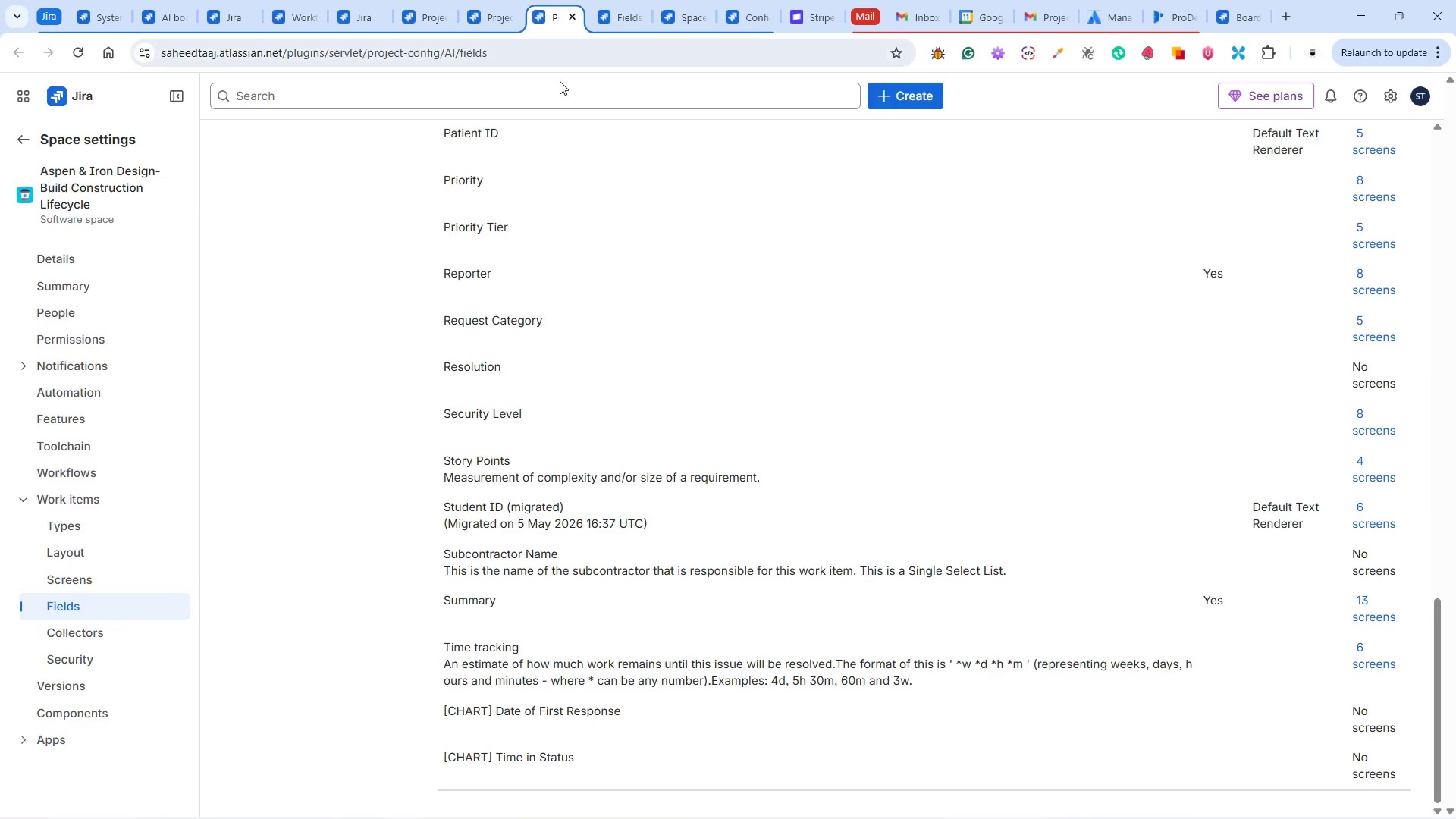 
scroll: coordinate [597, 173], scroll_direction: up, amount: 5.0
 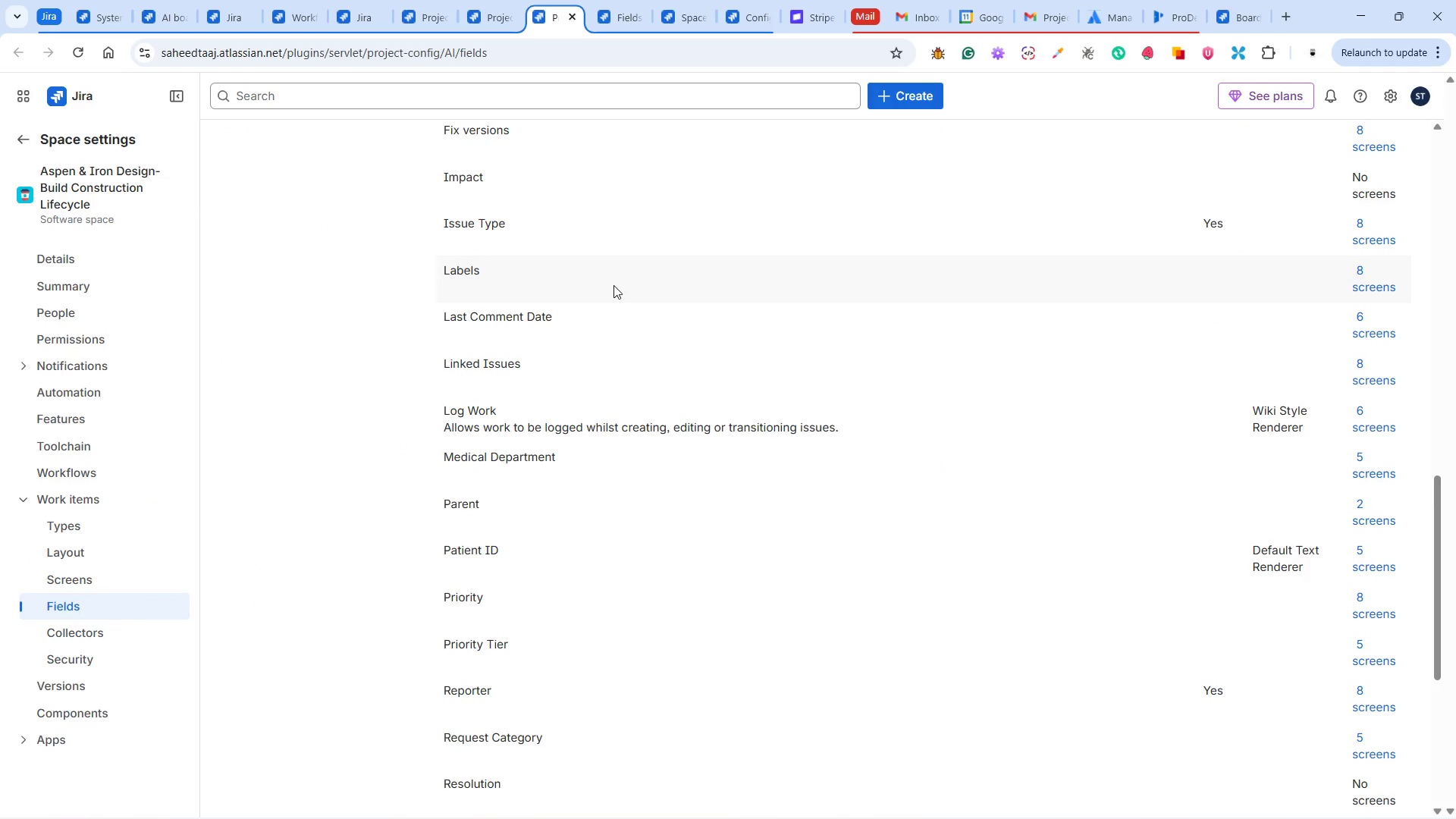 
wait(6.96)
 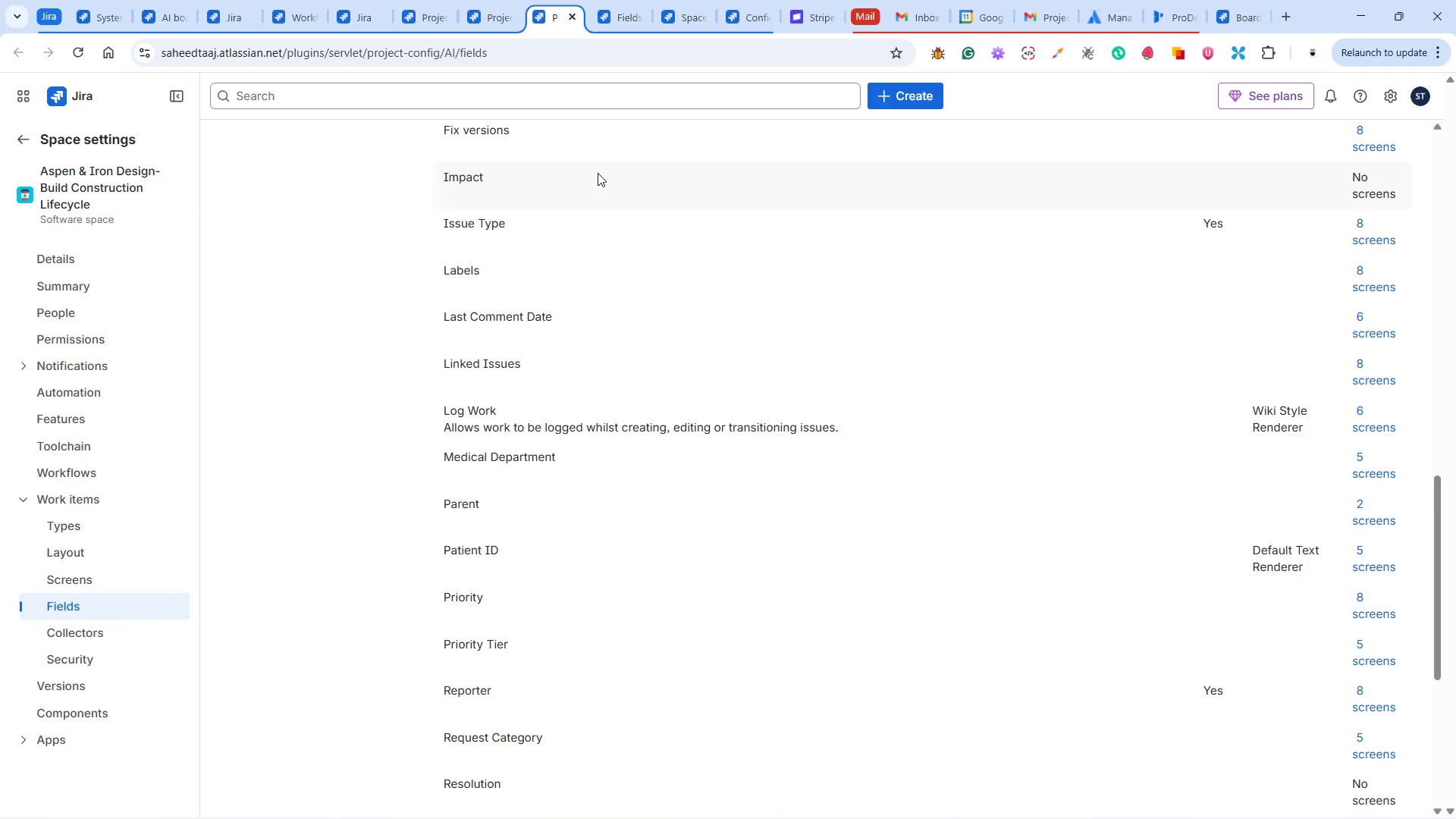 
scroll: coordinate [616, 283], scroll_direction: up, amount: 15.0
 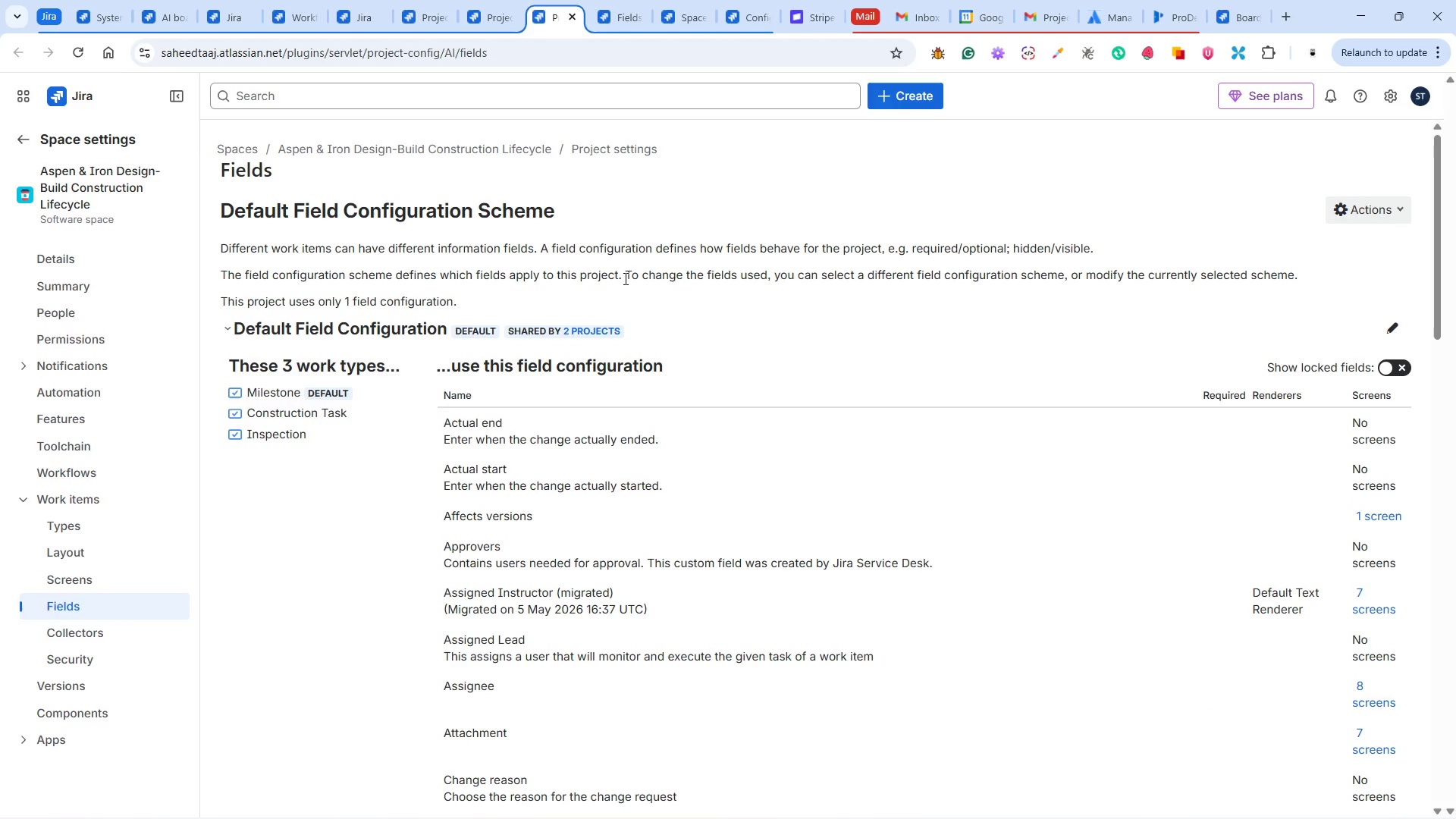 
scroll: coordinate [642, 410], scroll_direction: down, amount: 3.0
 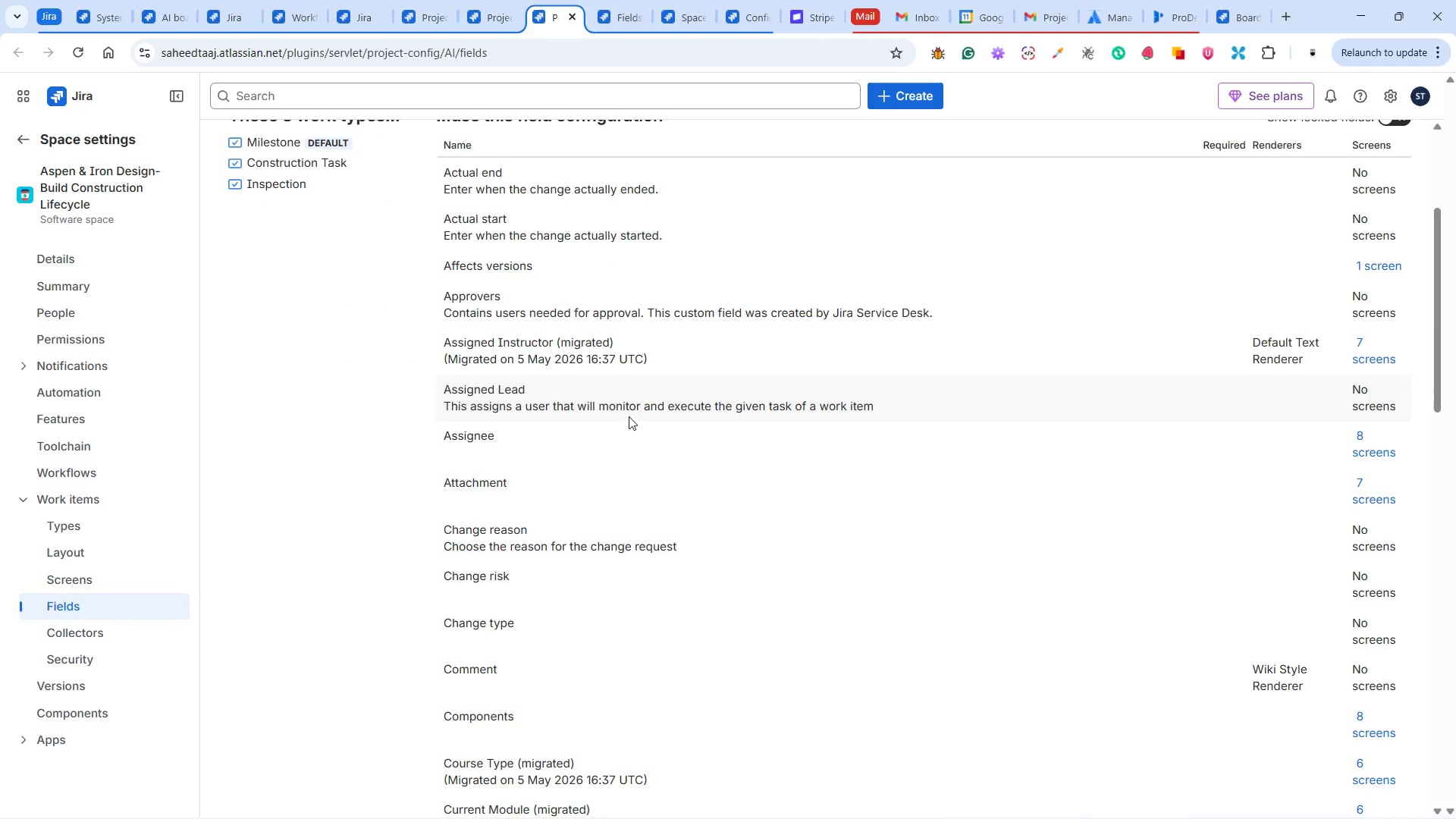 
scroll: coordinate [629, 416], scroll_direction: up, amount: 2.0
 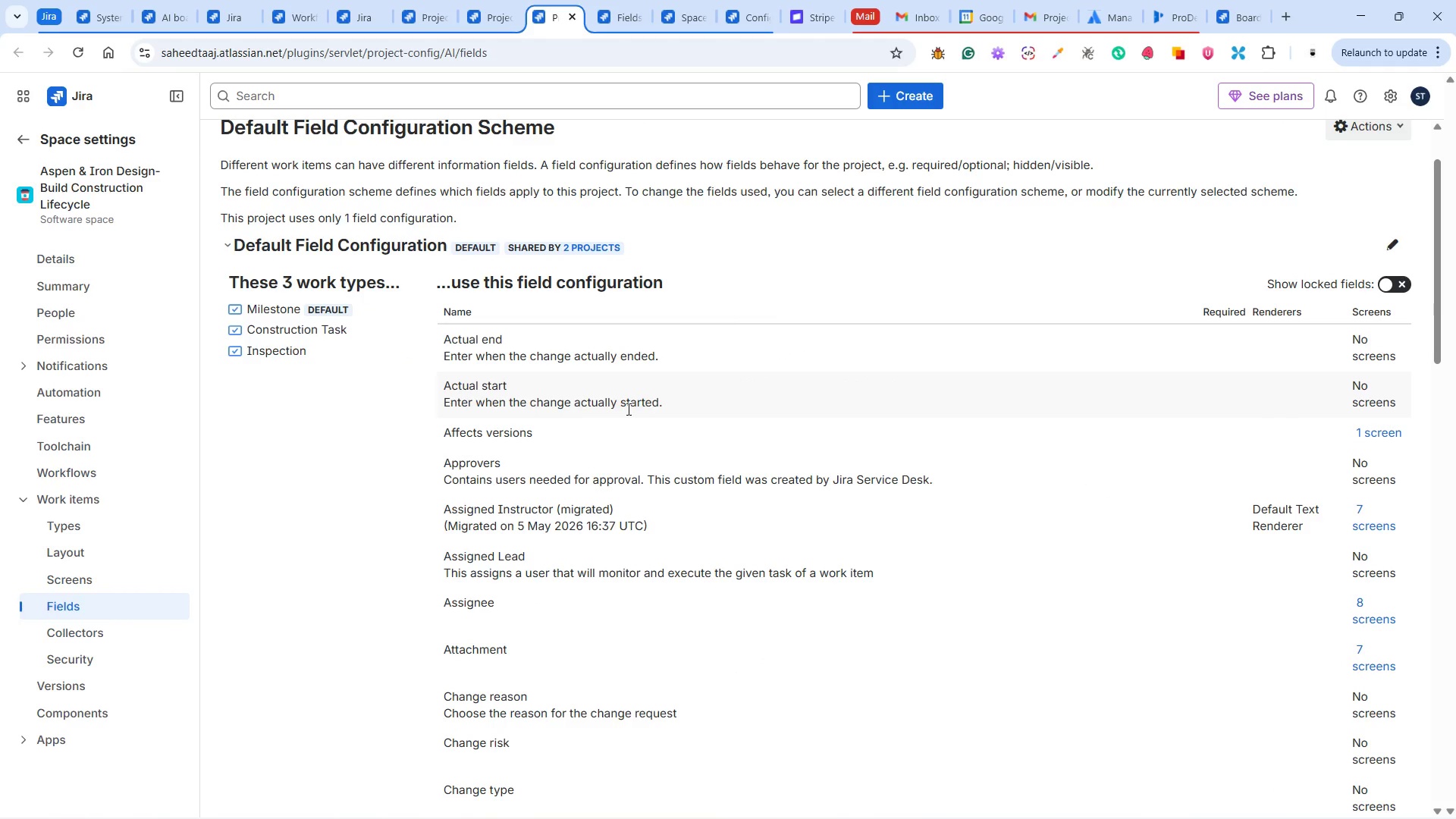 
scroll: coordinate [626, 406], scroll_direction: down, amount: 20.0
 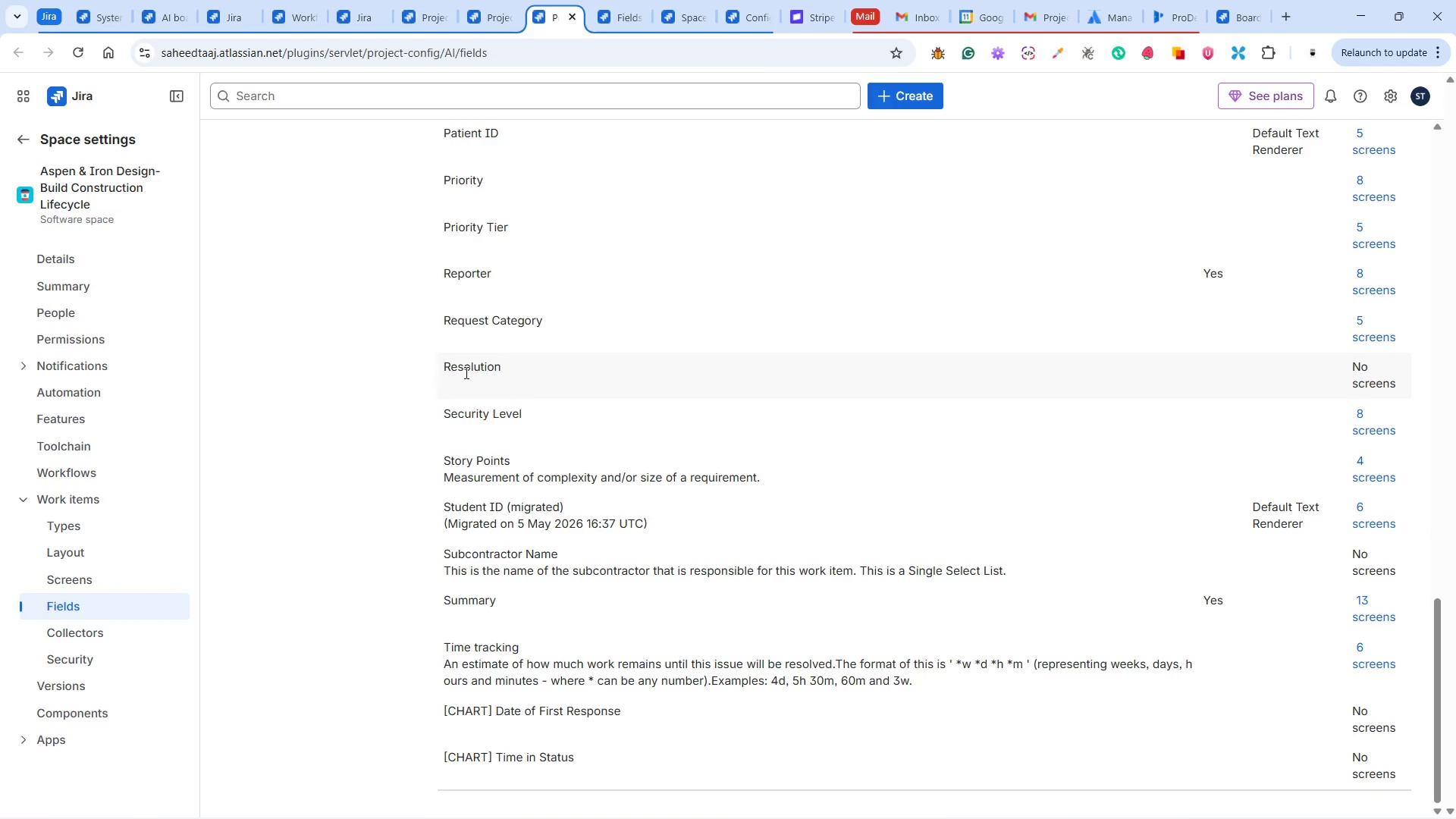 
wait(26.62)
 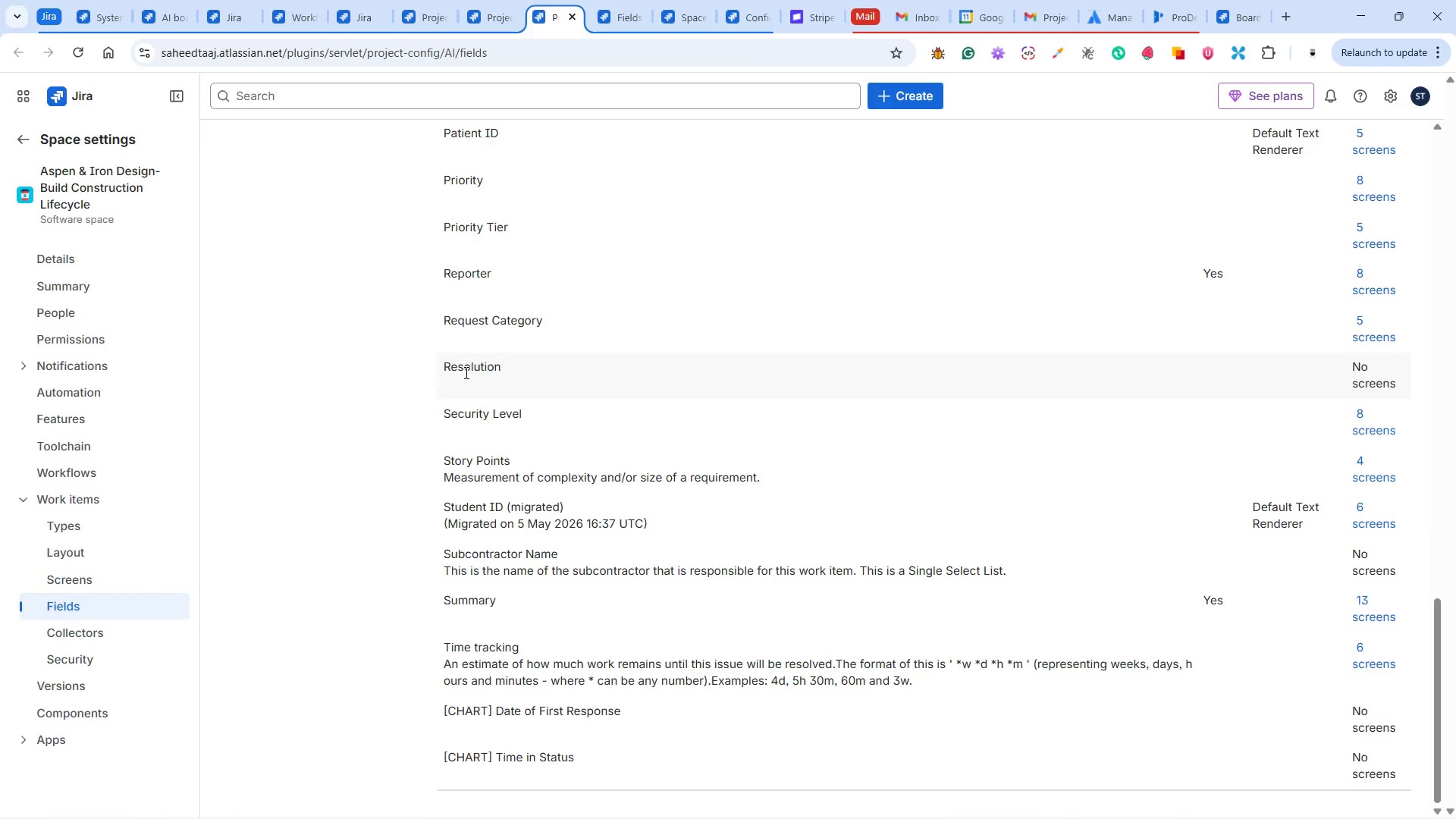 
scroll: coordinate [541, 516], scroll_direction: up, amount: 26.0
 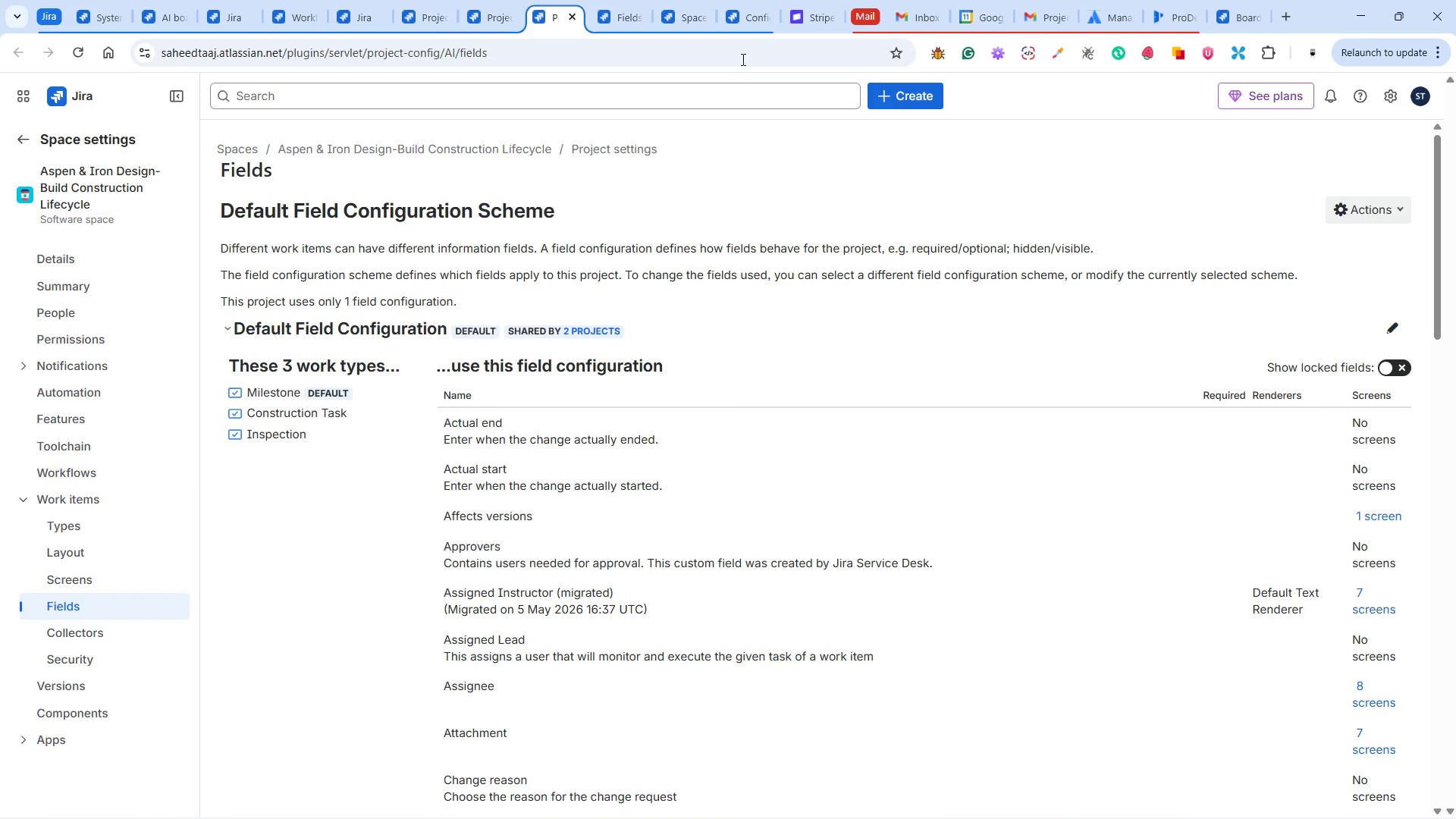 
left_click([745, 19])
 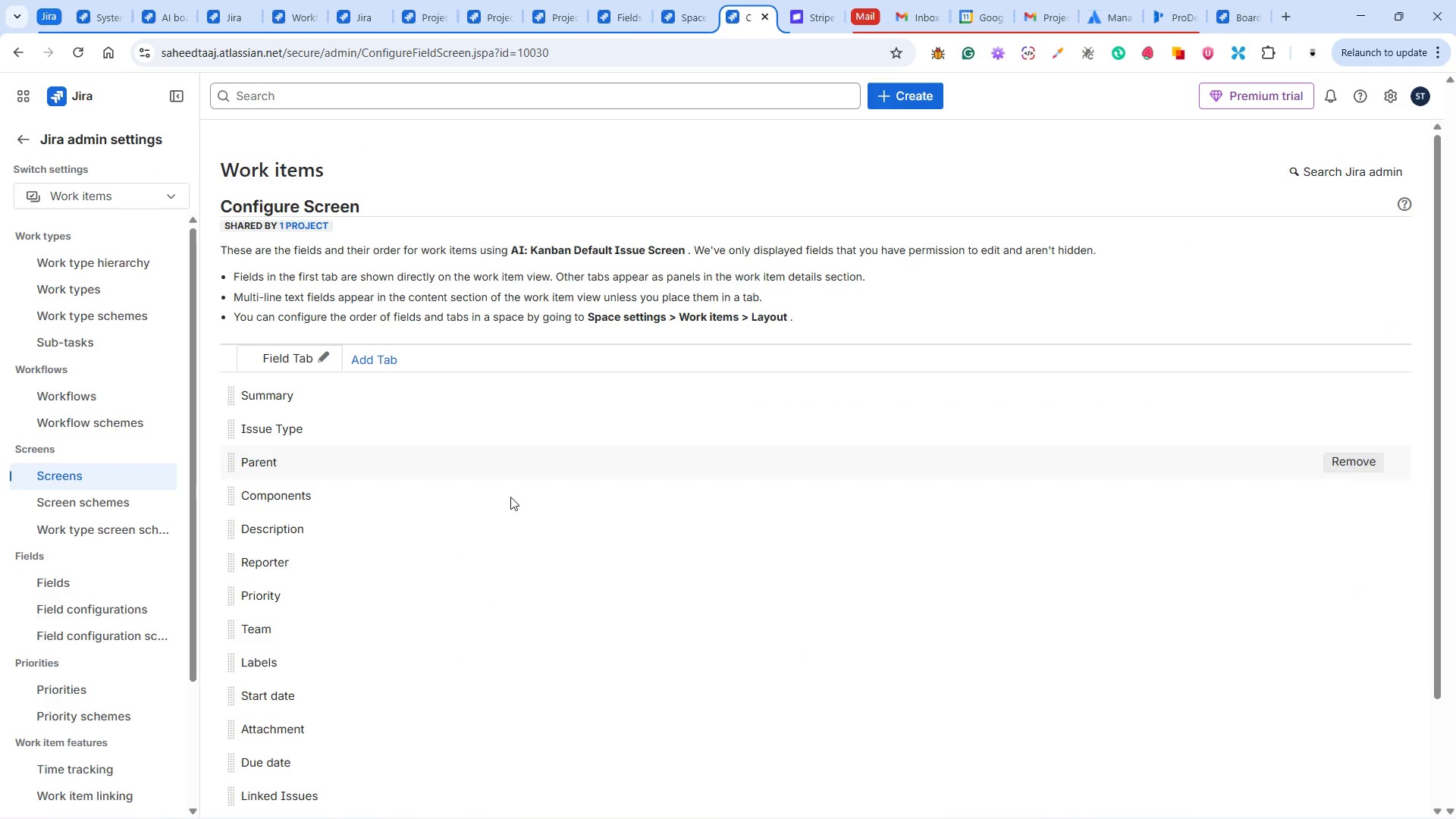 
scroll: coordinate [480, 523], scroll_direction: down, amount: 4.0
 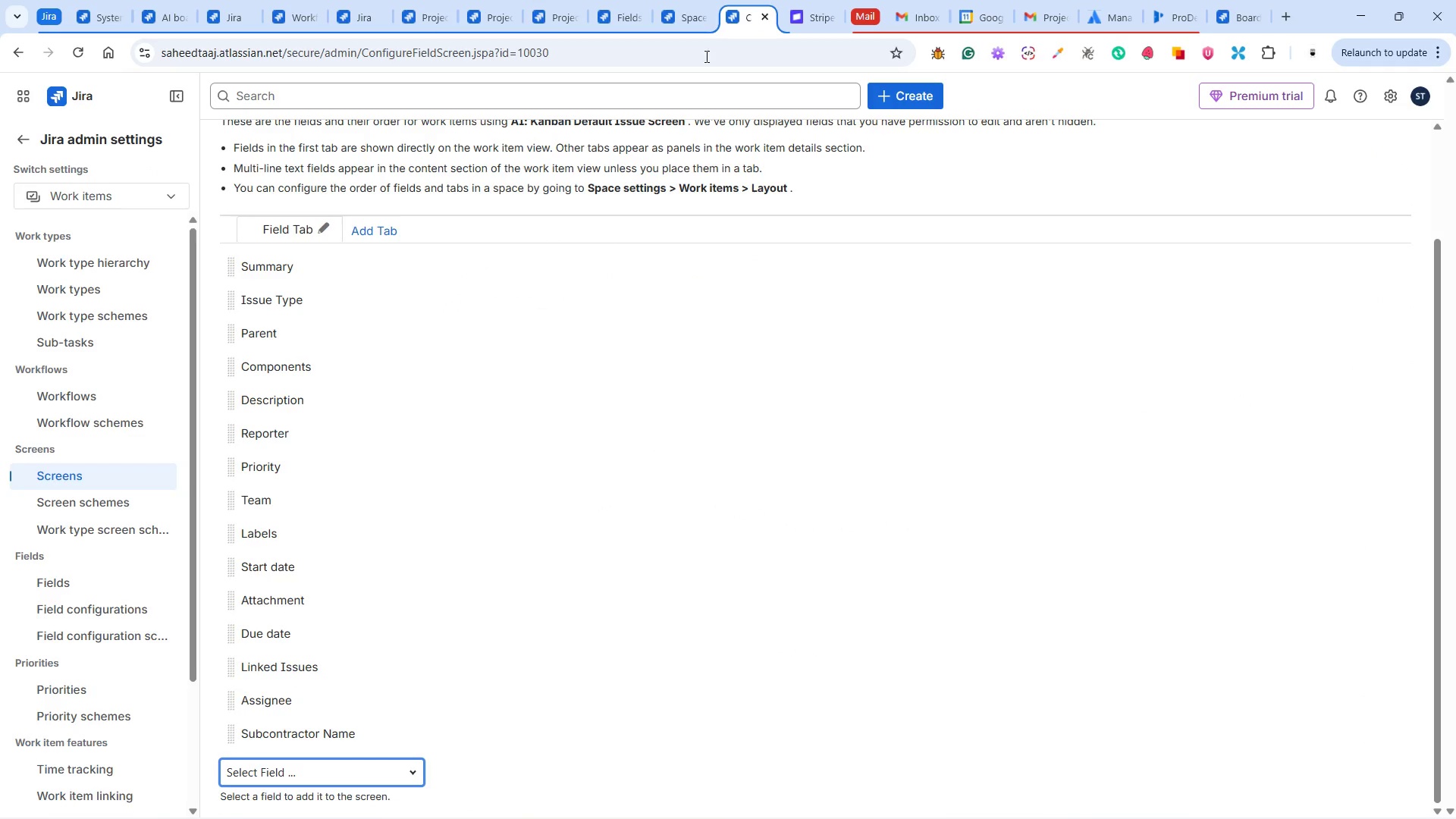 
left_click([689, 15])
 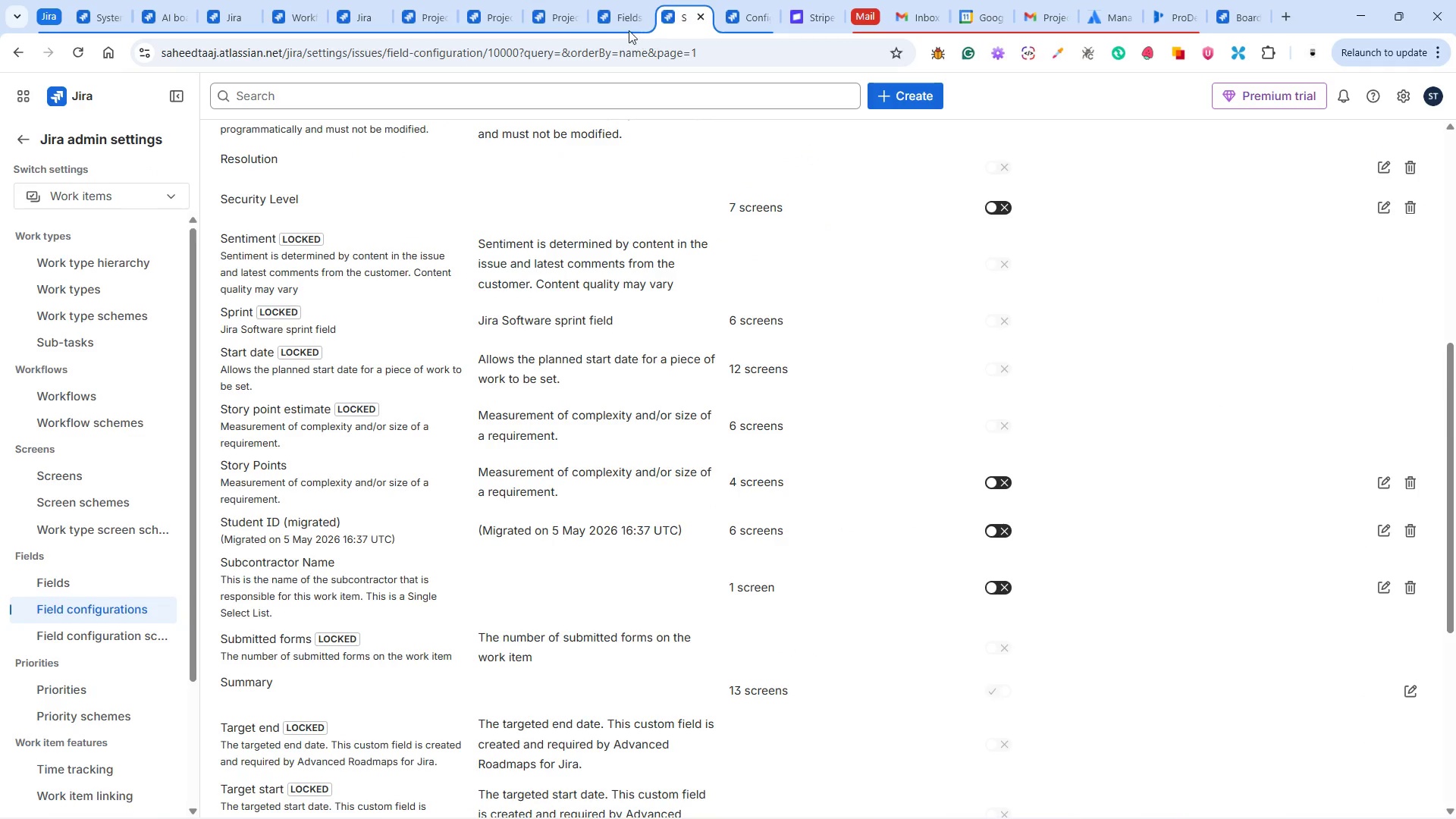 
left_click([618, 13])
 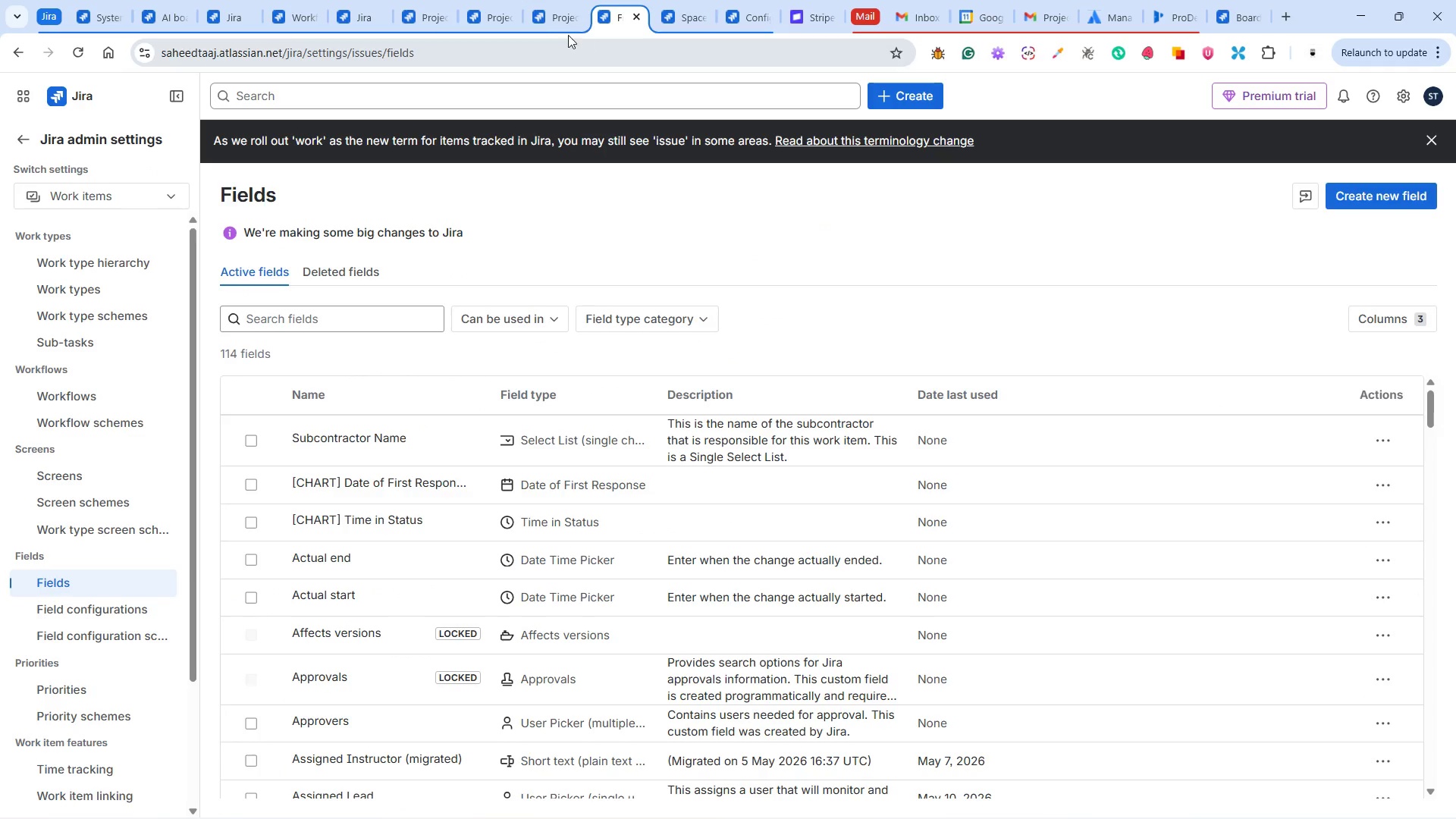 
left_click([548, 18])
 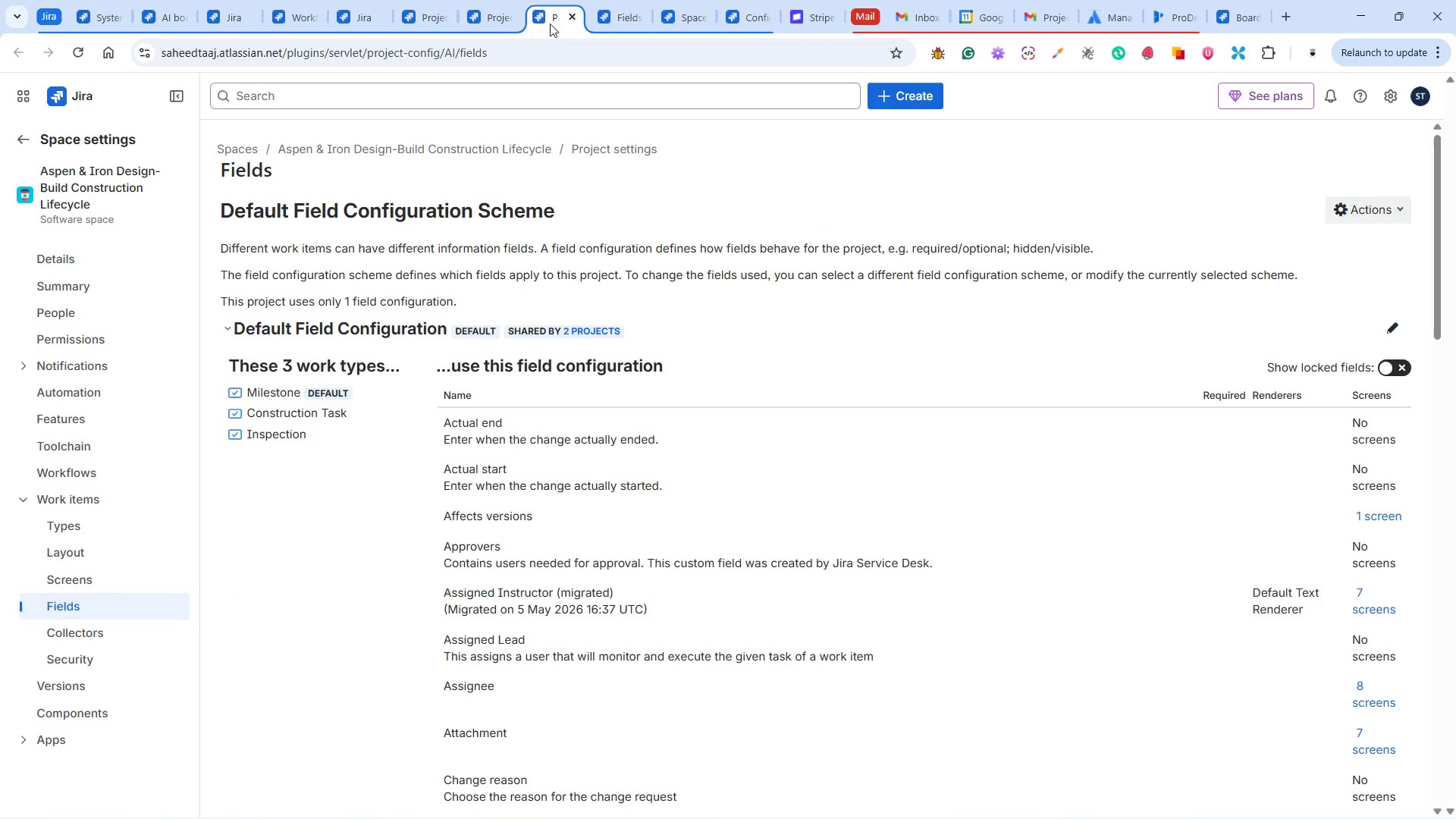 
left_click([494, 23])
 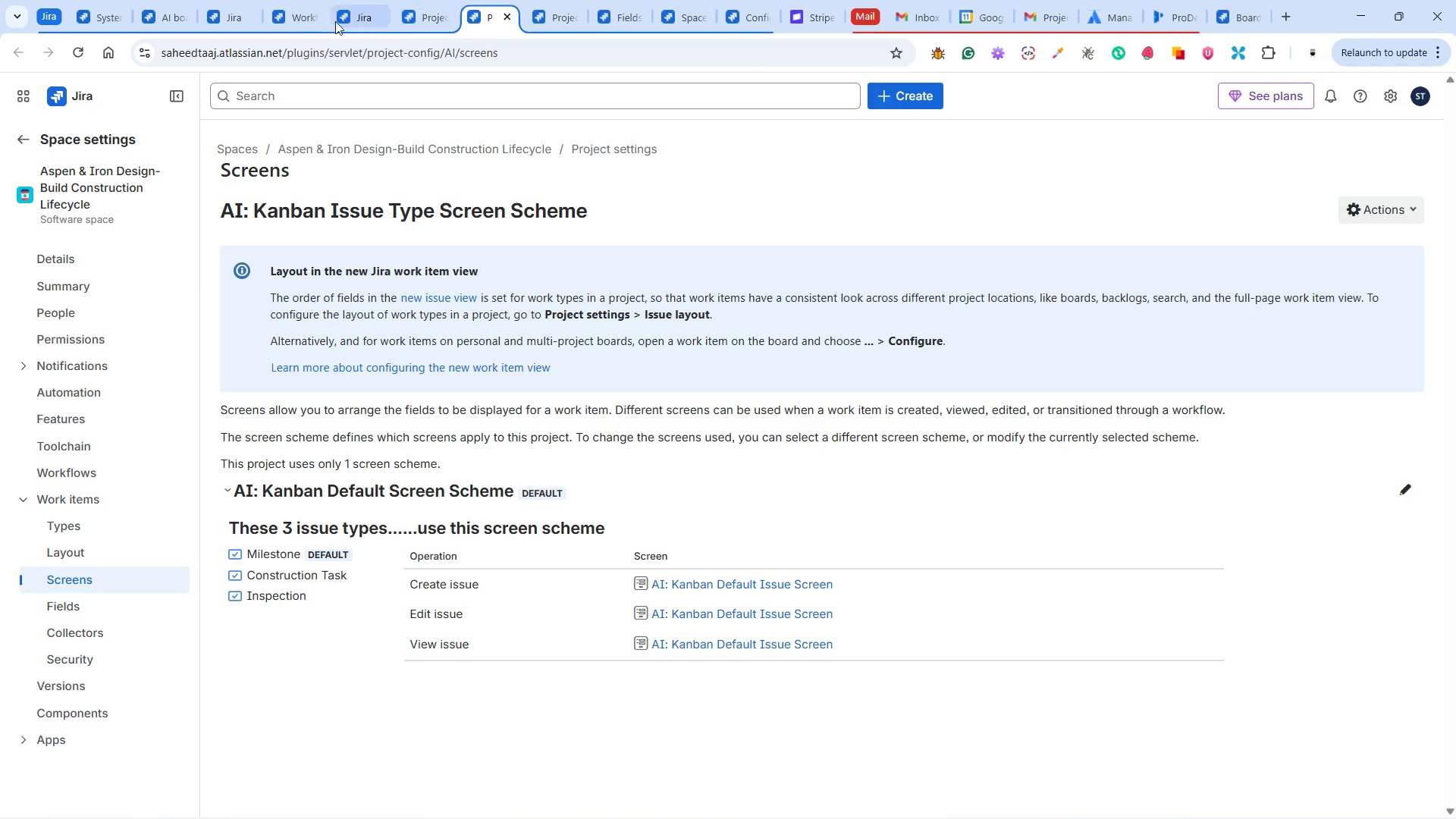 
left_click([222, 14])
 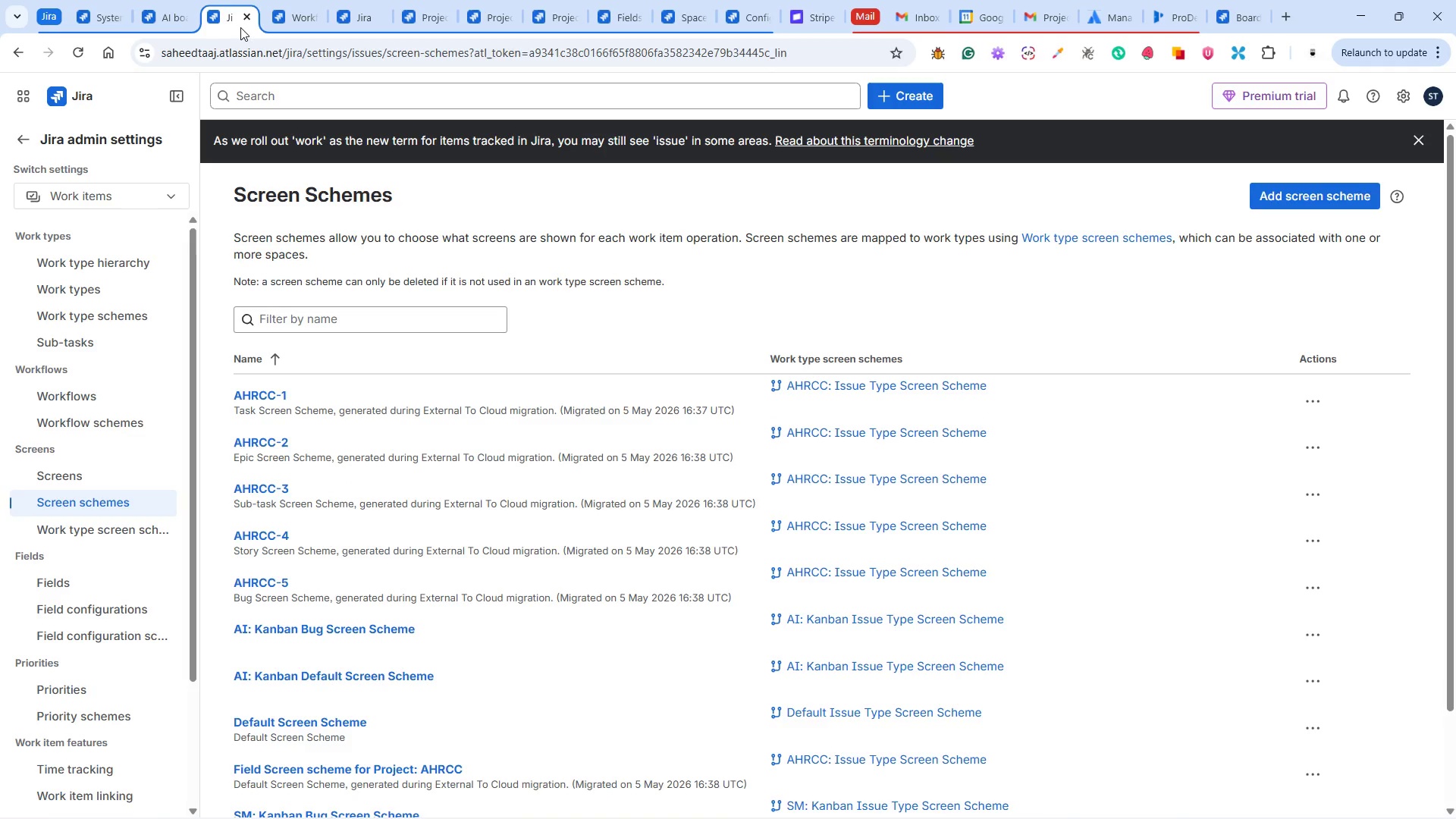 
wait(7.77)
 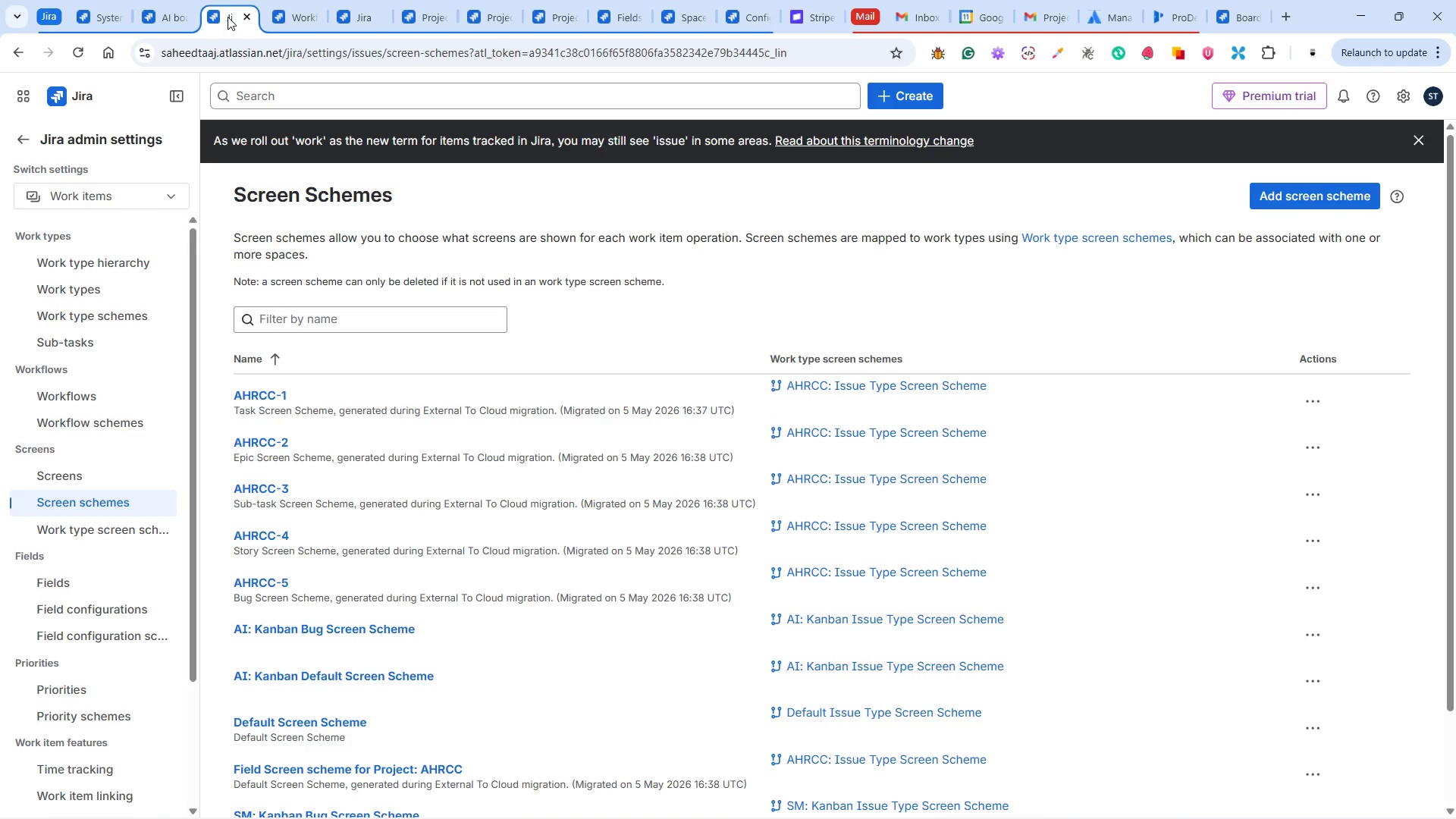 
left_click([156, 21])
 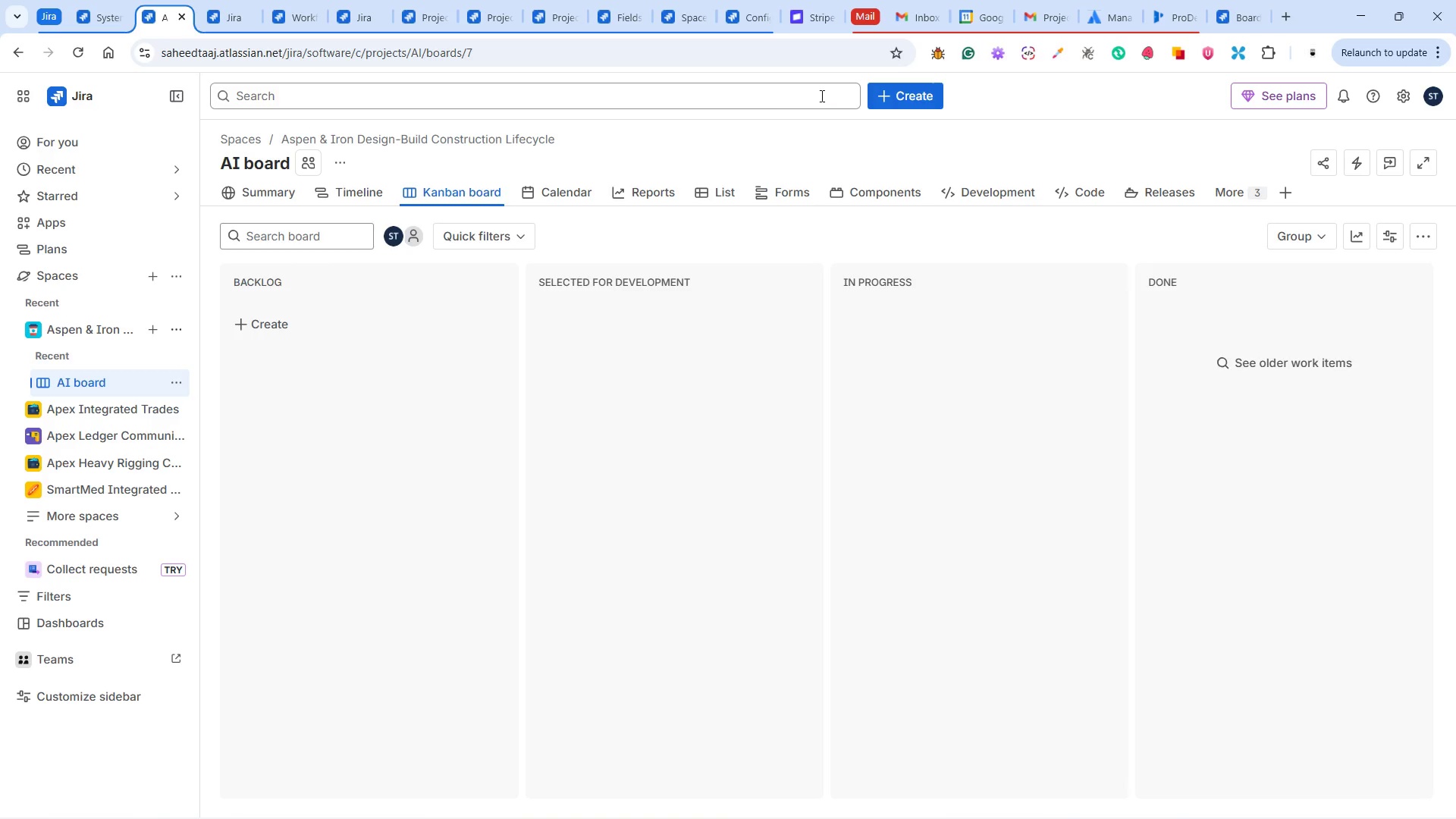 
left_click([927, 99])
 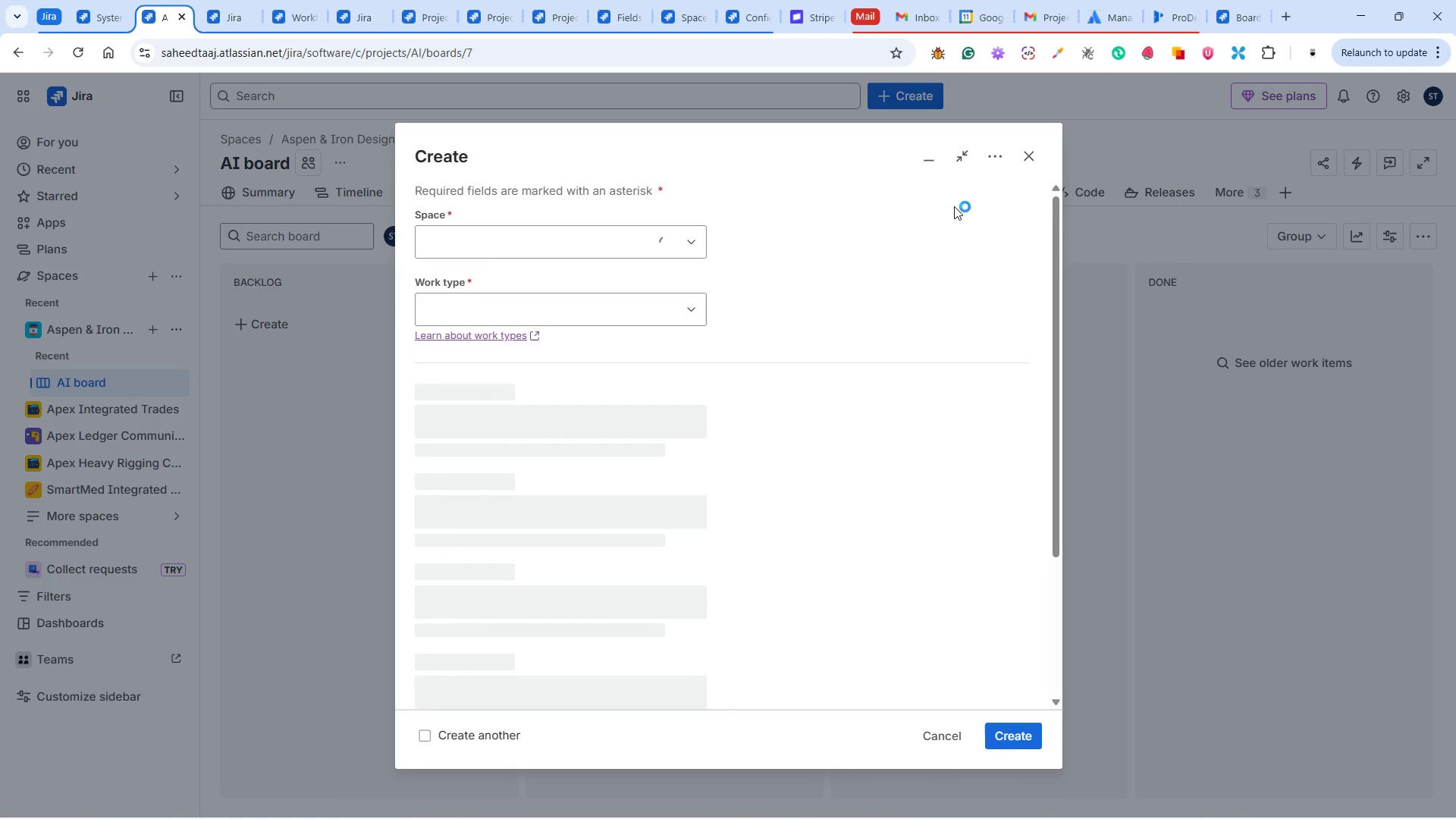 
left_click([996, 155])
 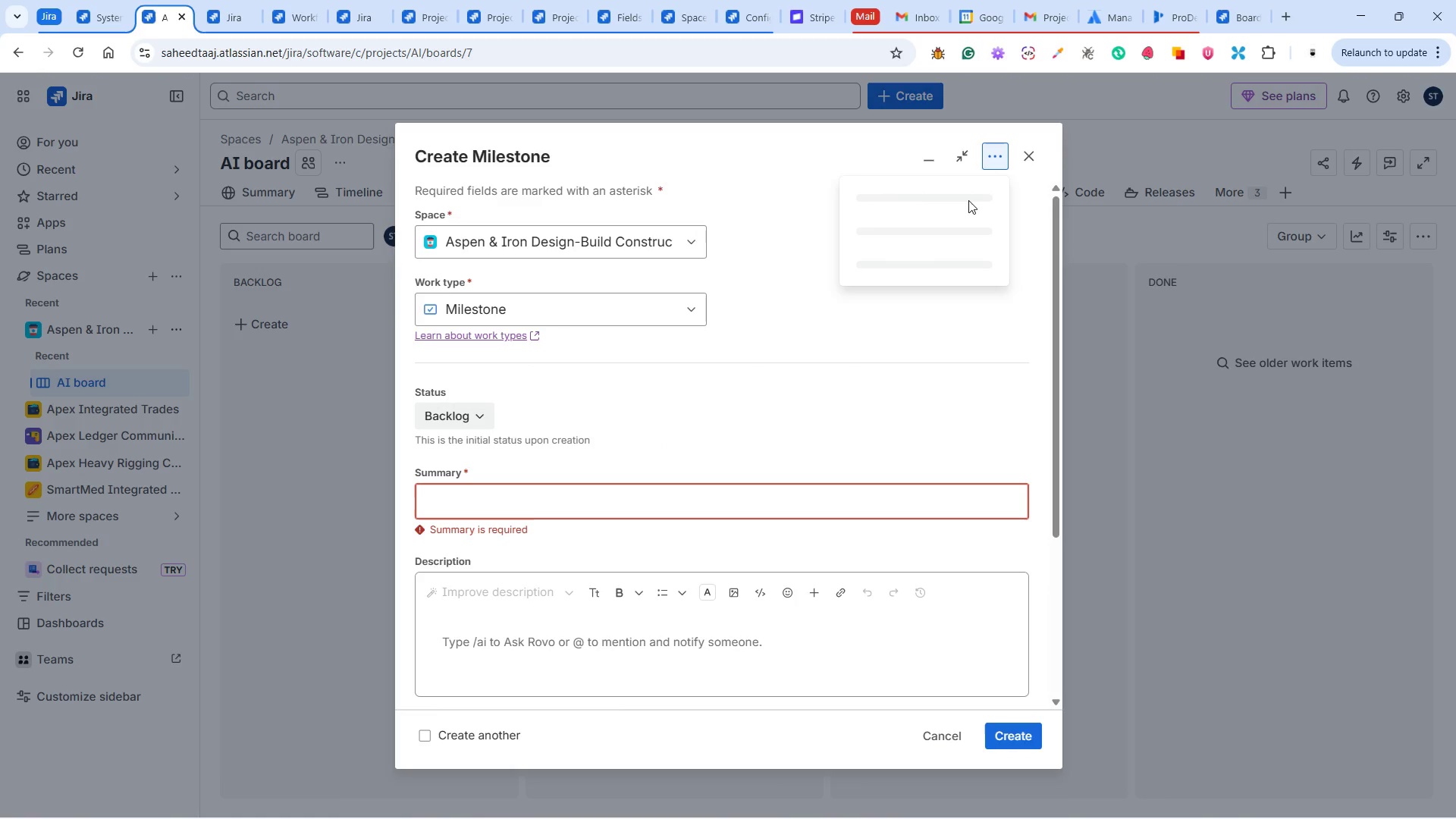 
left_click([968, 199])
 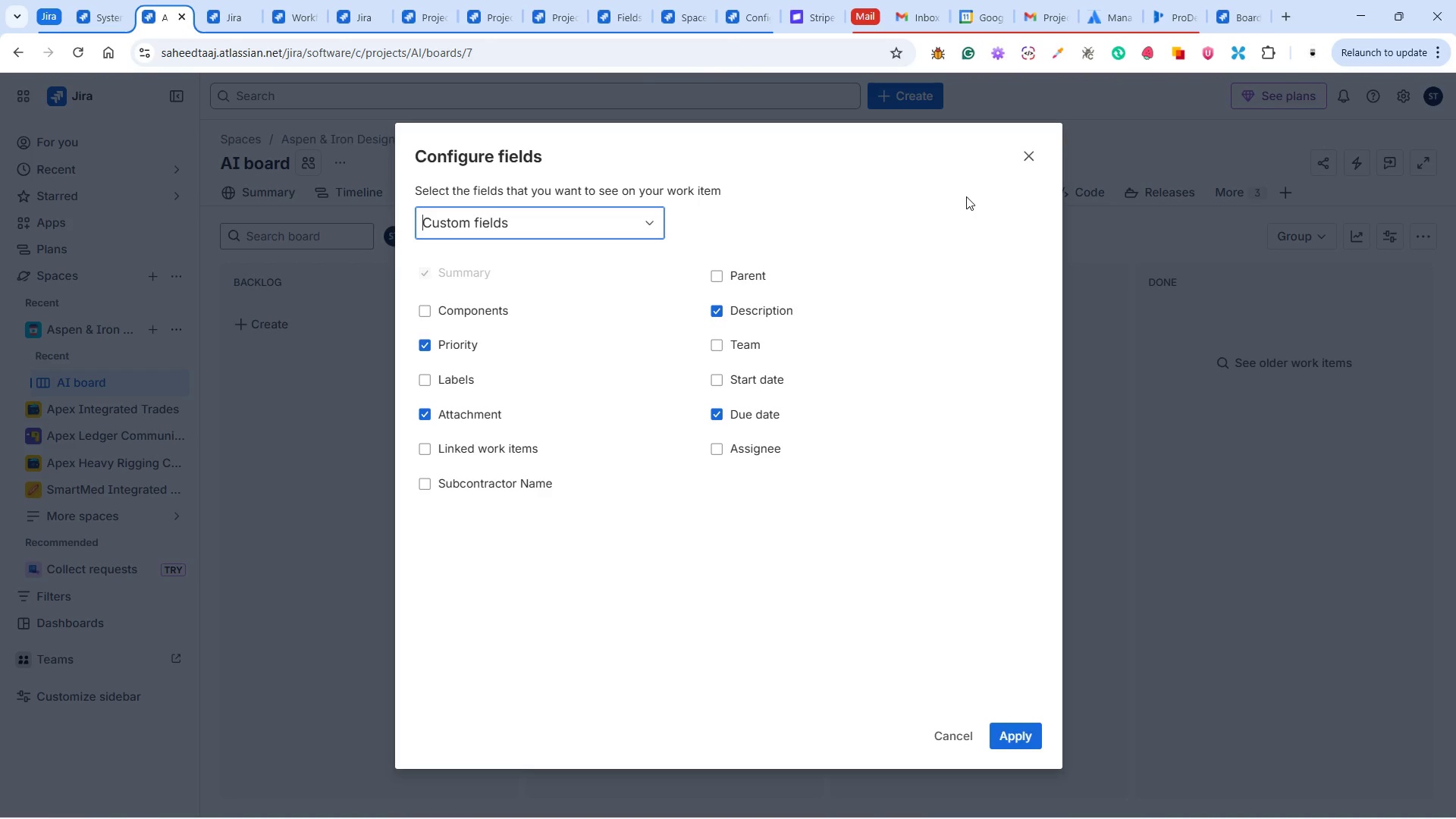 
wait(14.86)
 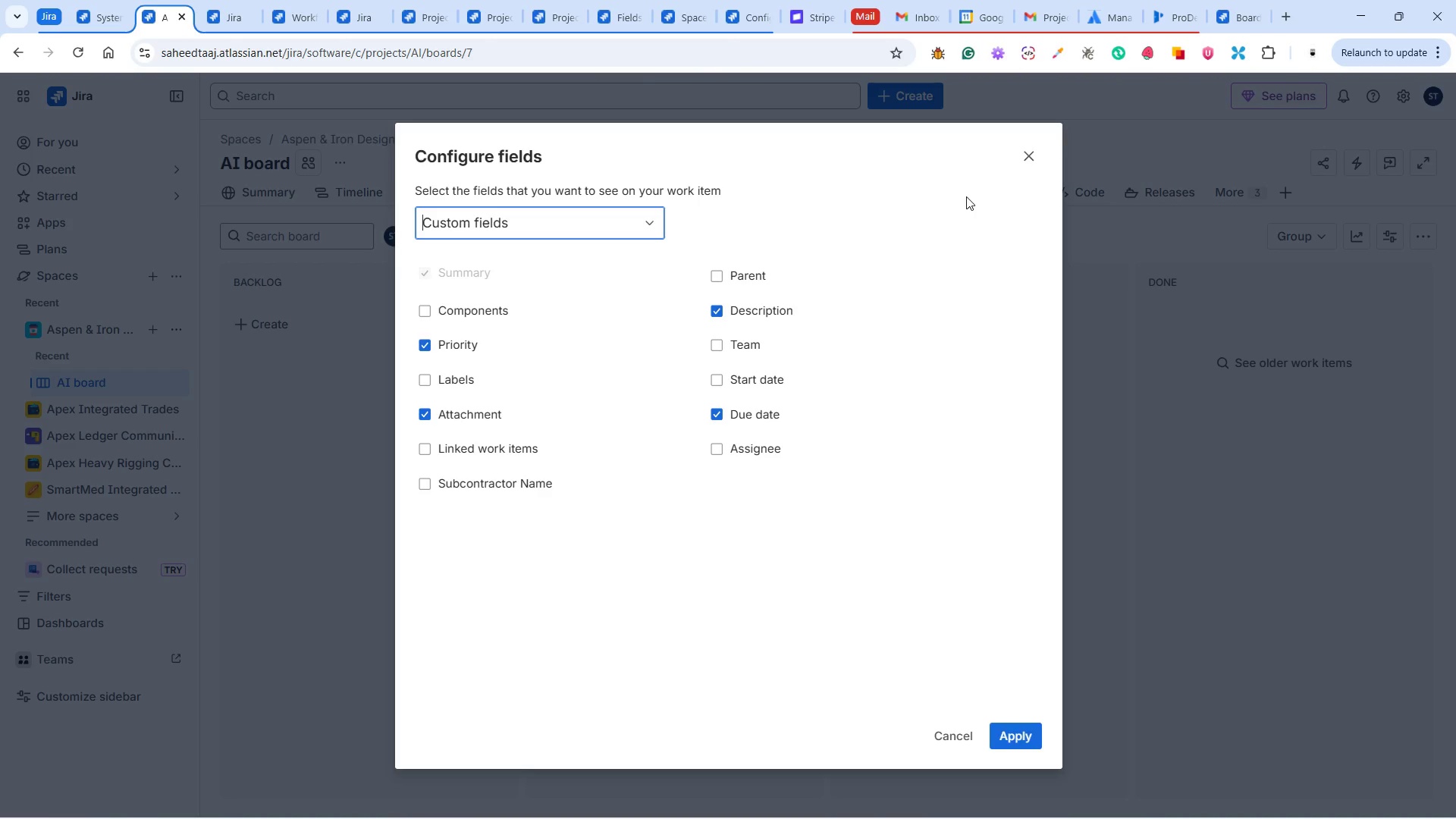 
left_click([551, 490])
 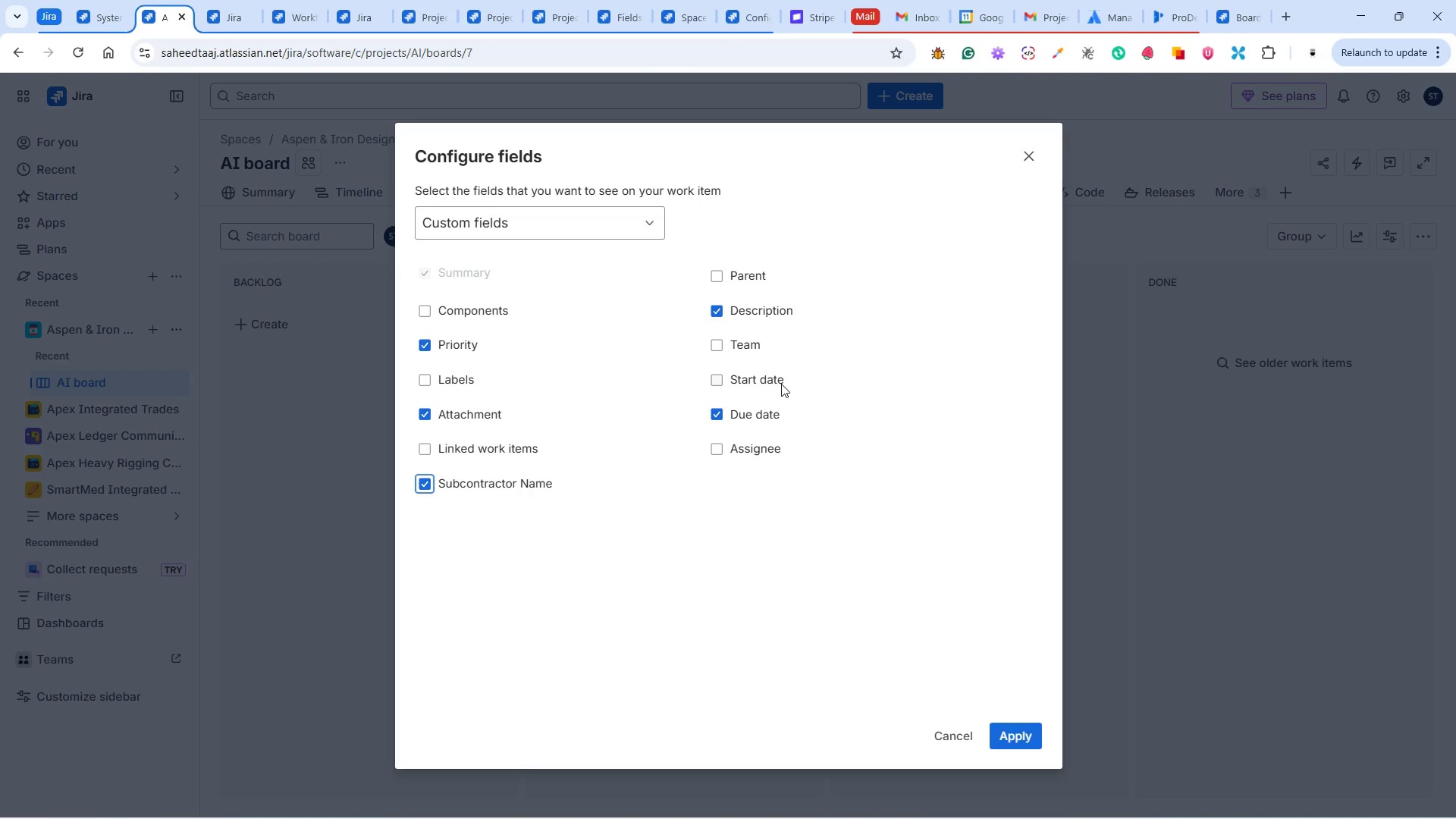 
wait(10.05)
 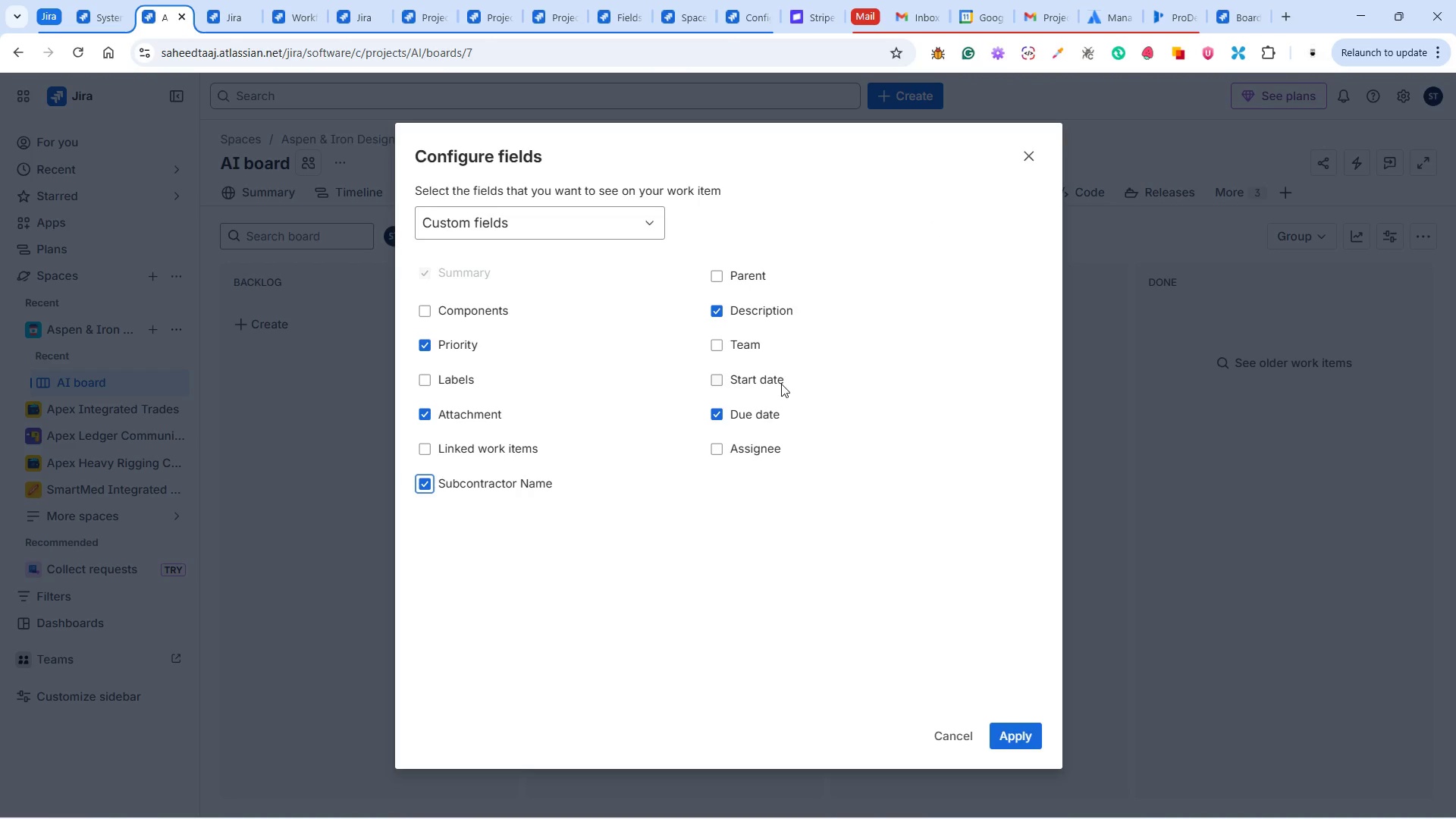 
left_click([749, 376])
 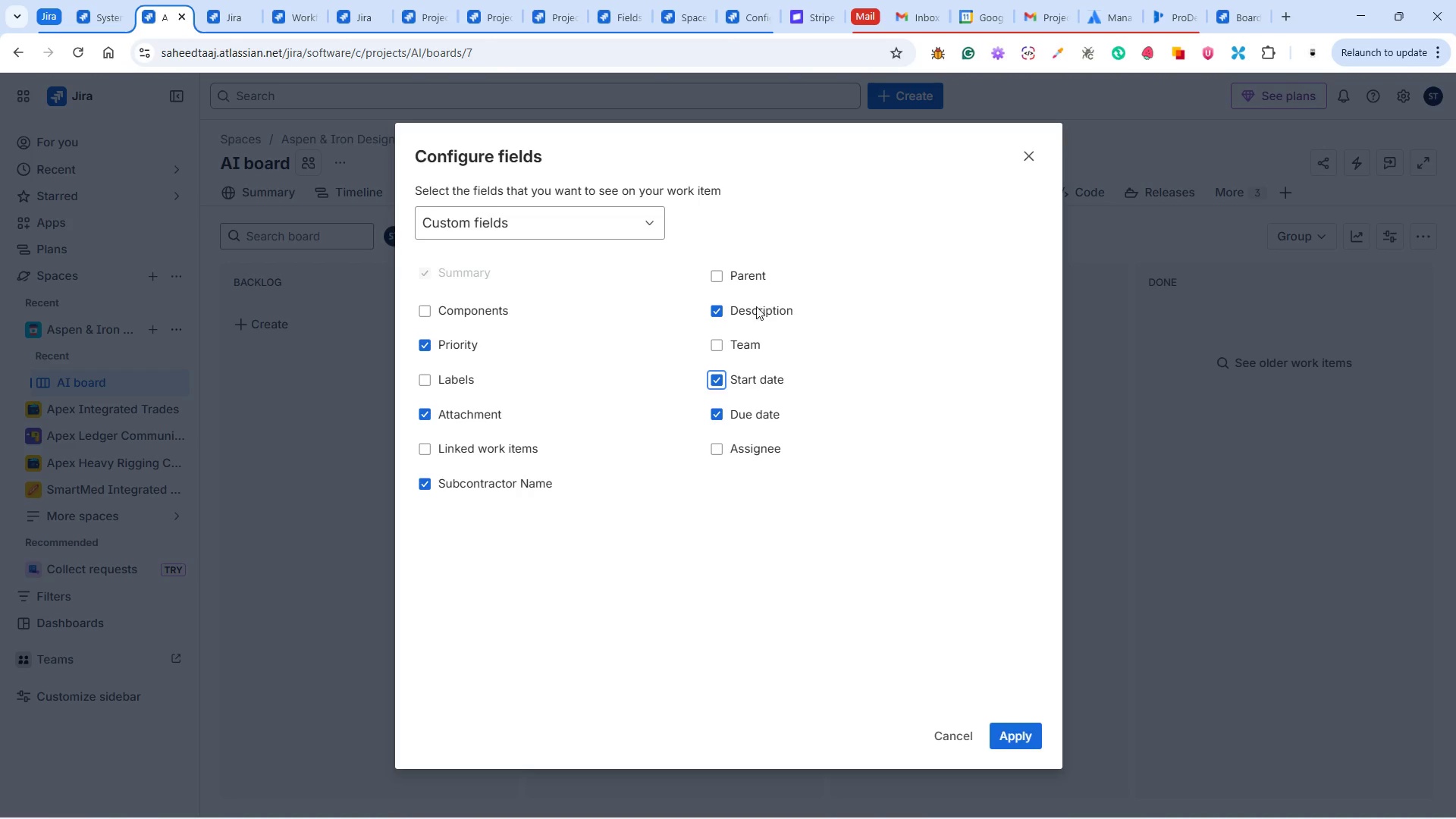 
left_click([731, 284])
 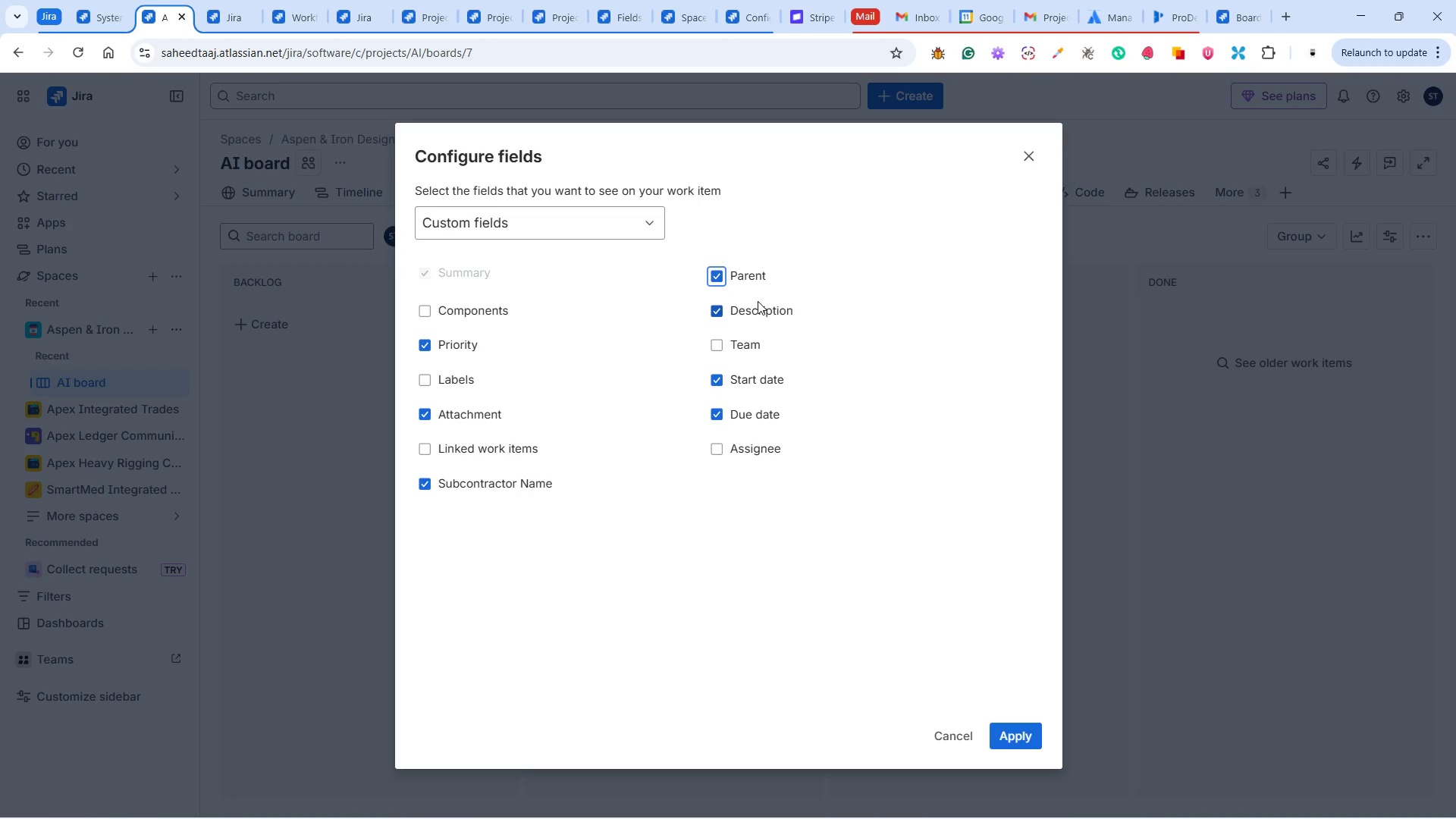 
wait(6.66)
 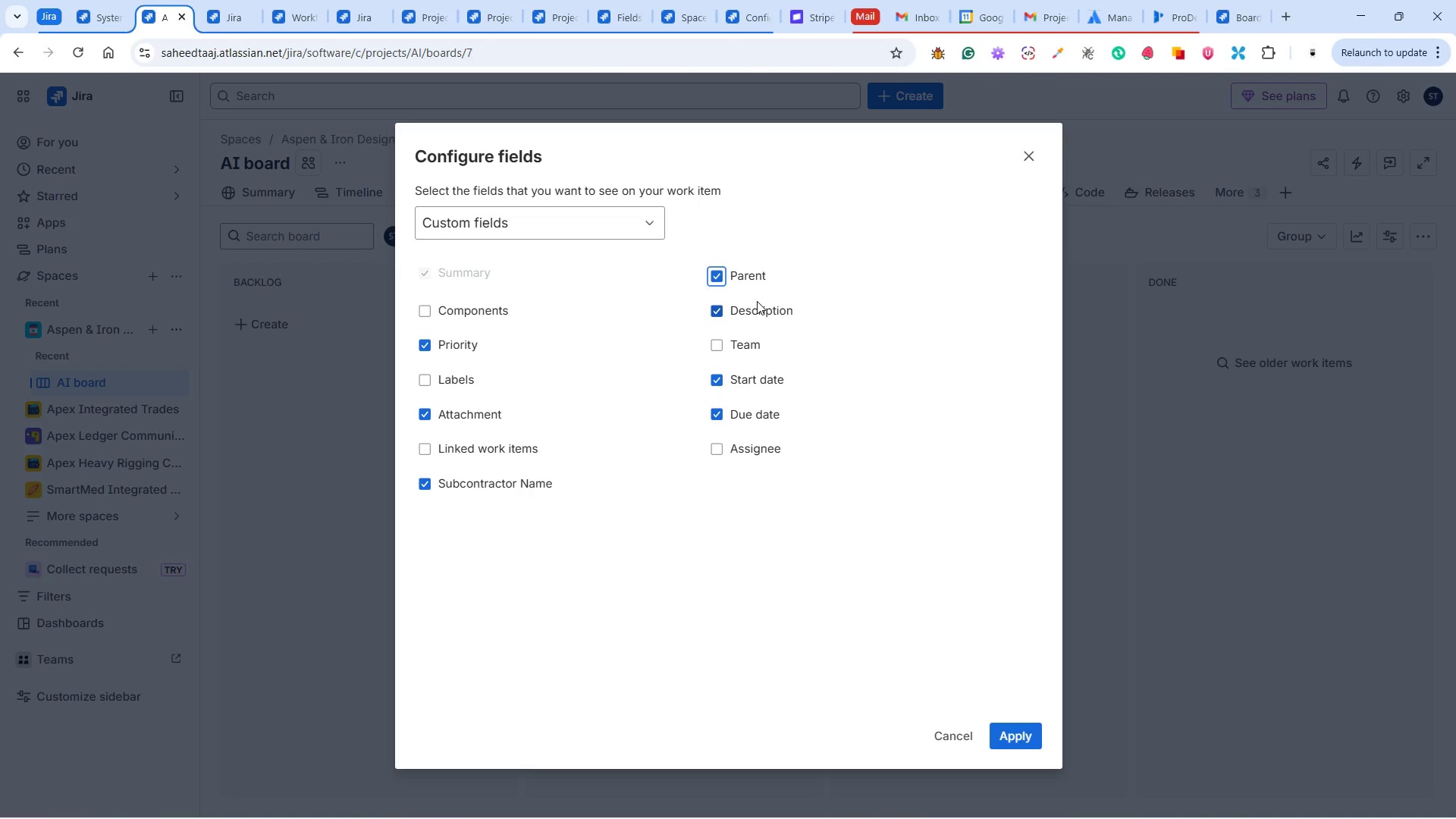 
left_click([1020, 801])
 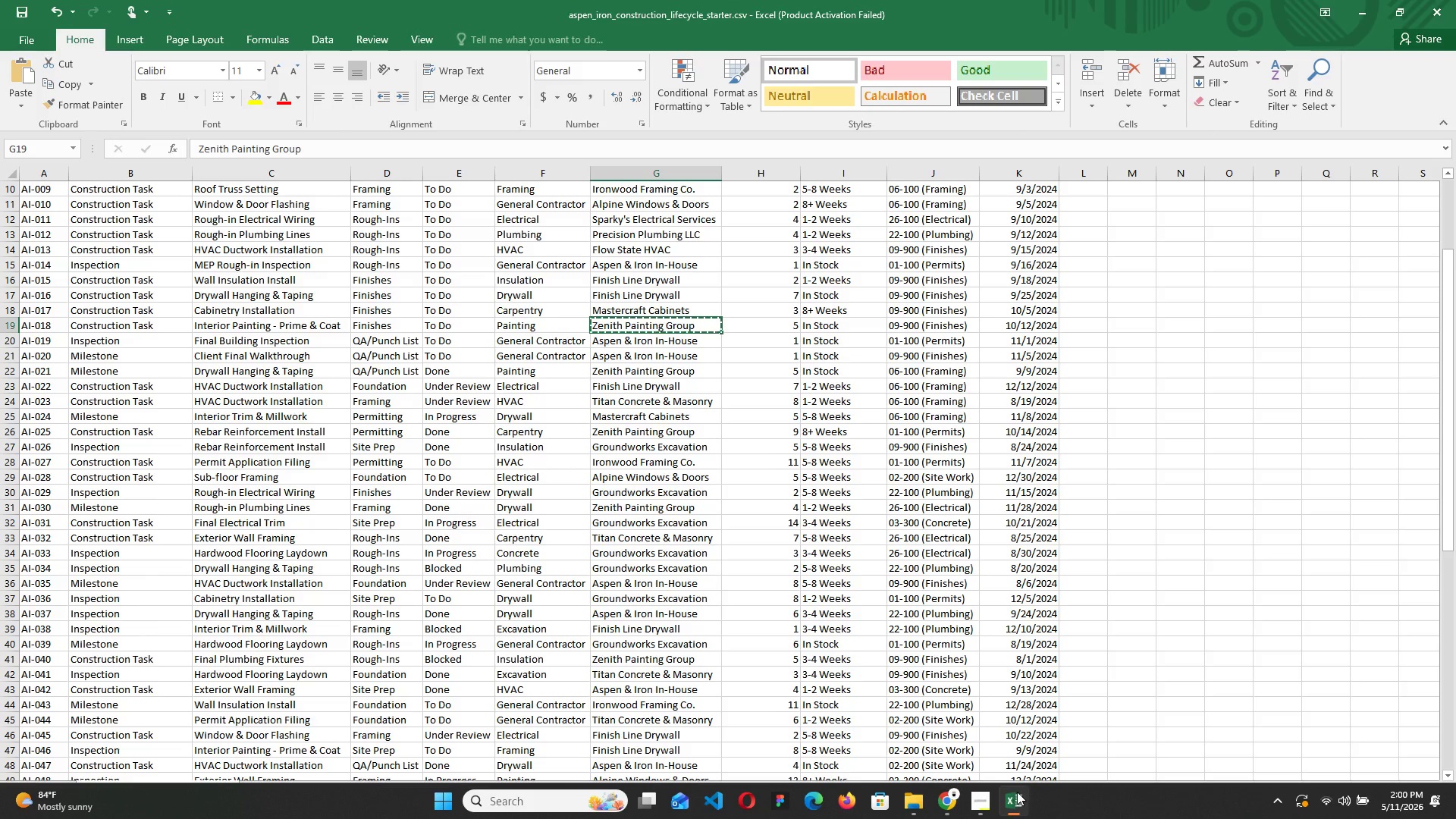 
scroll: coordinate [666, 566], scroll_direction: up, amount: 9.0
 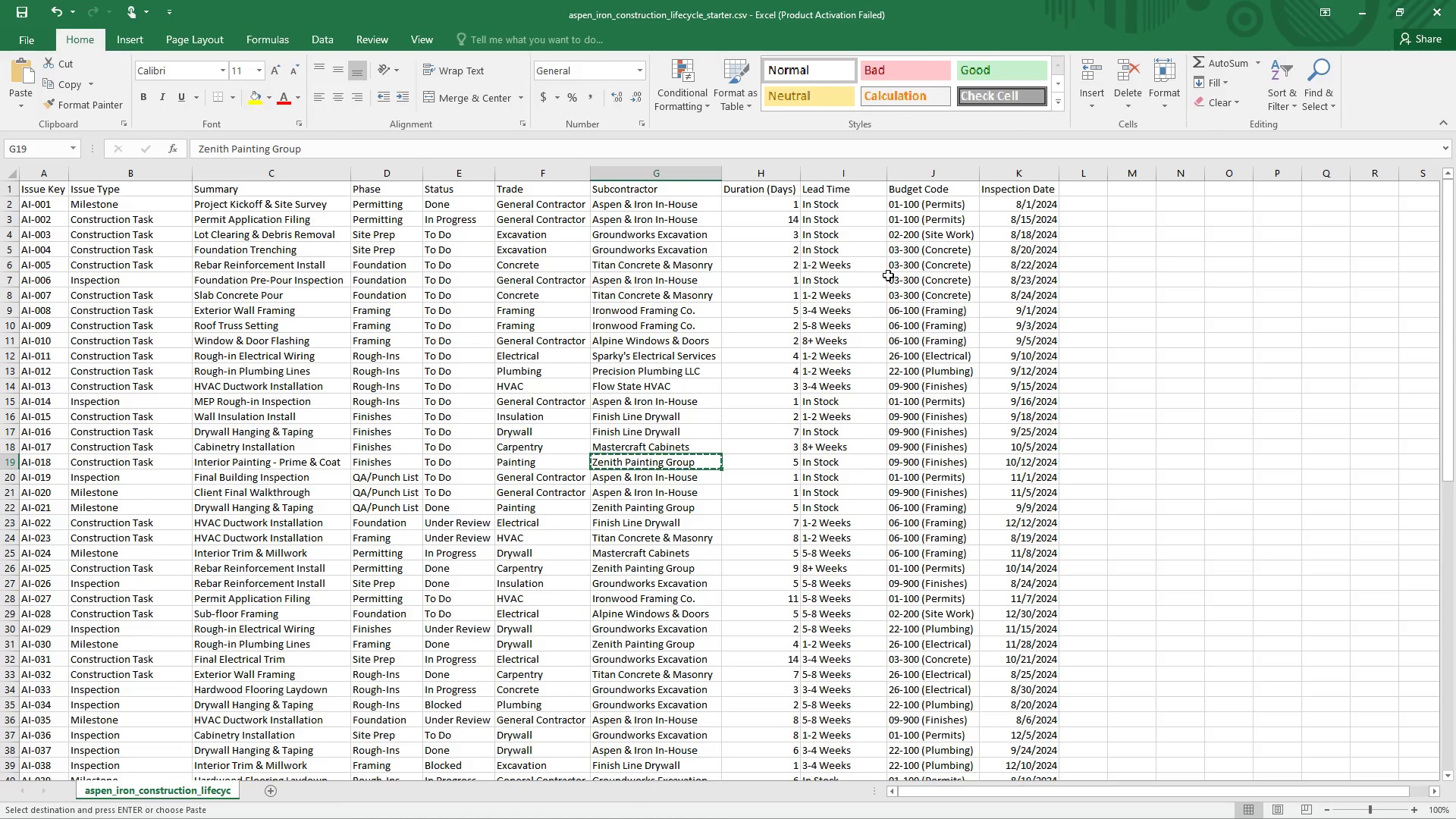 
wait(6.68)
 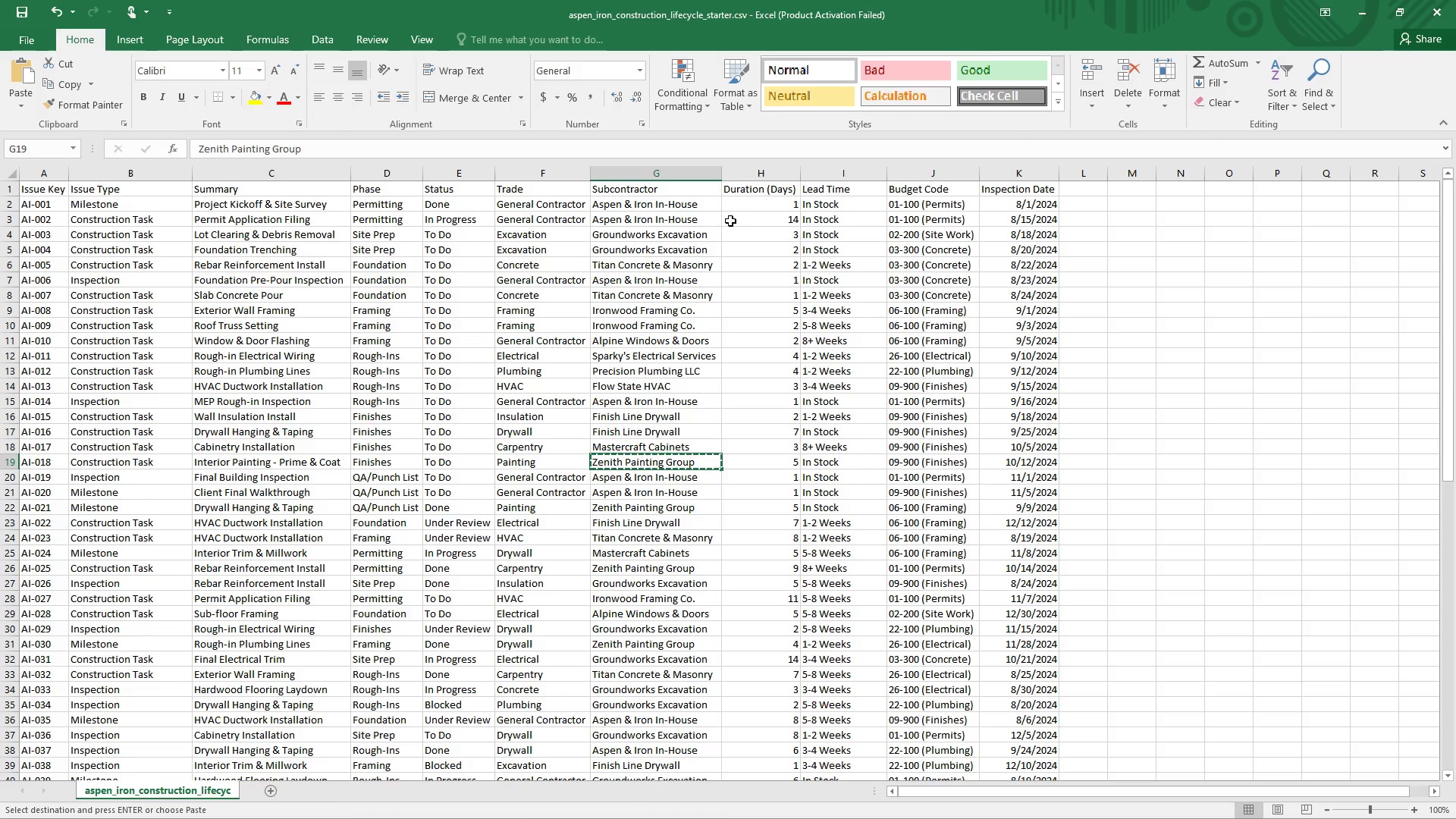 
left_click([1356, 3])
 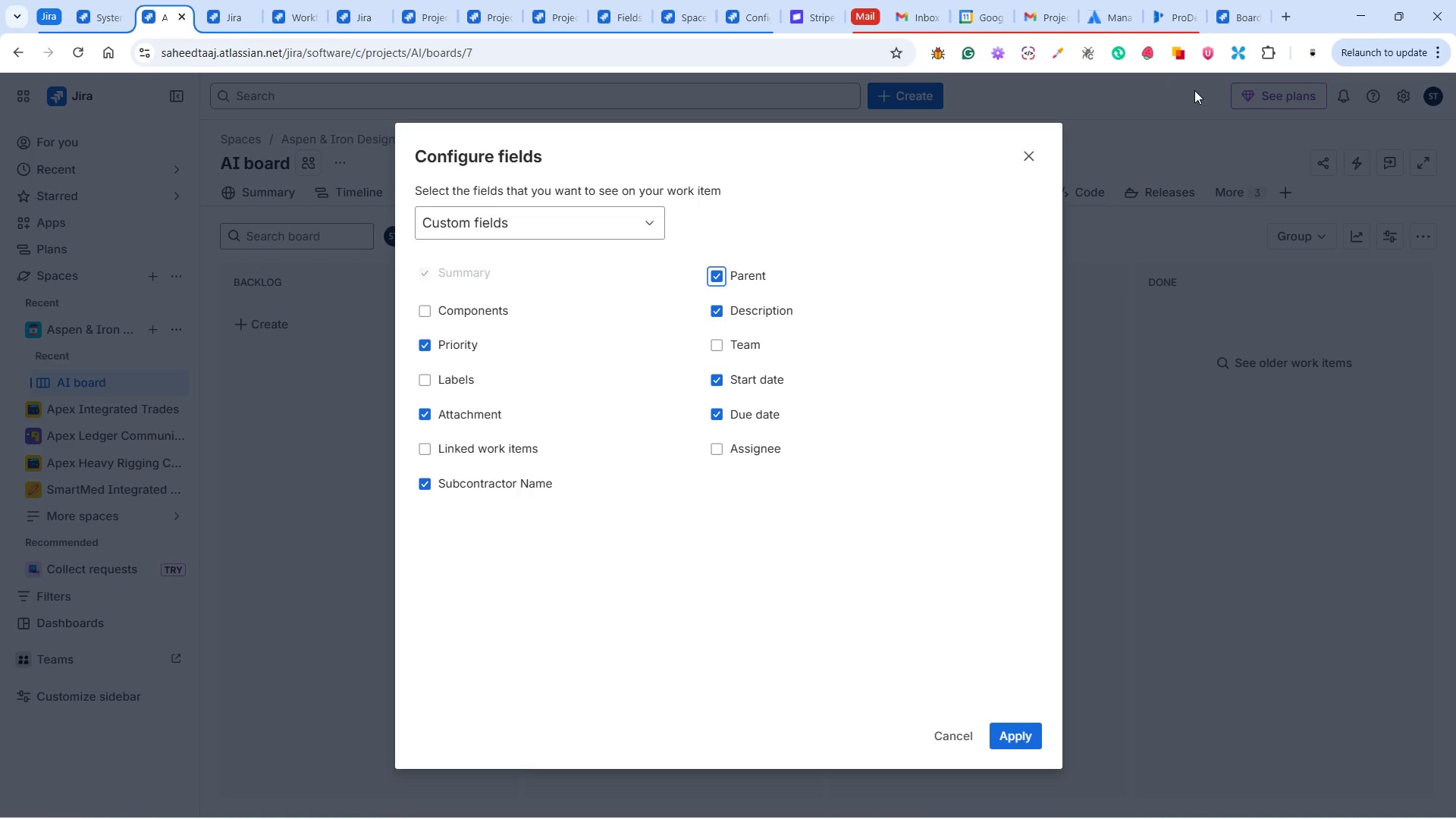 
wait(24.12)
 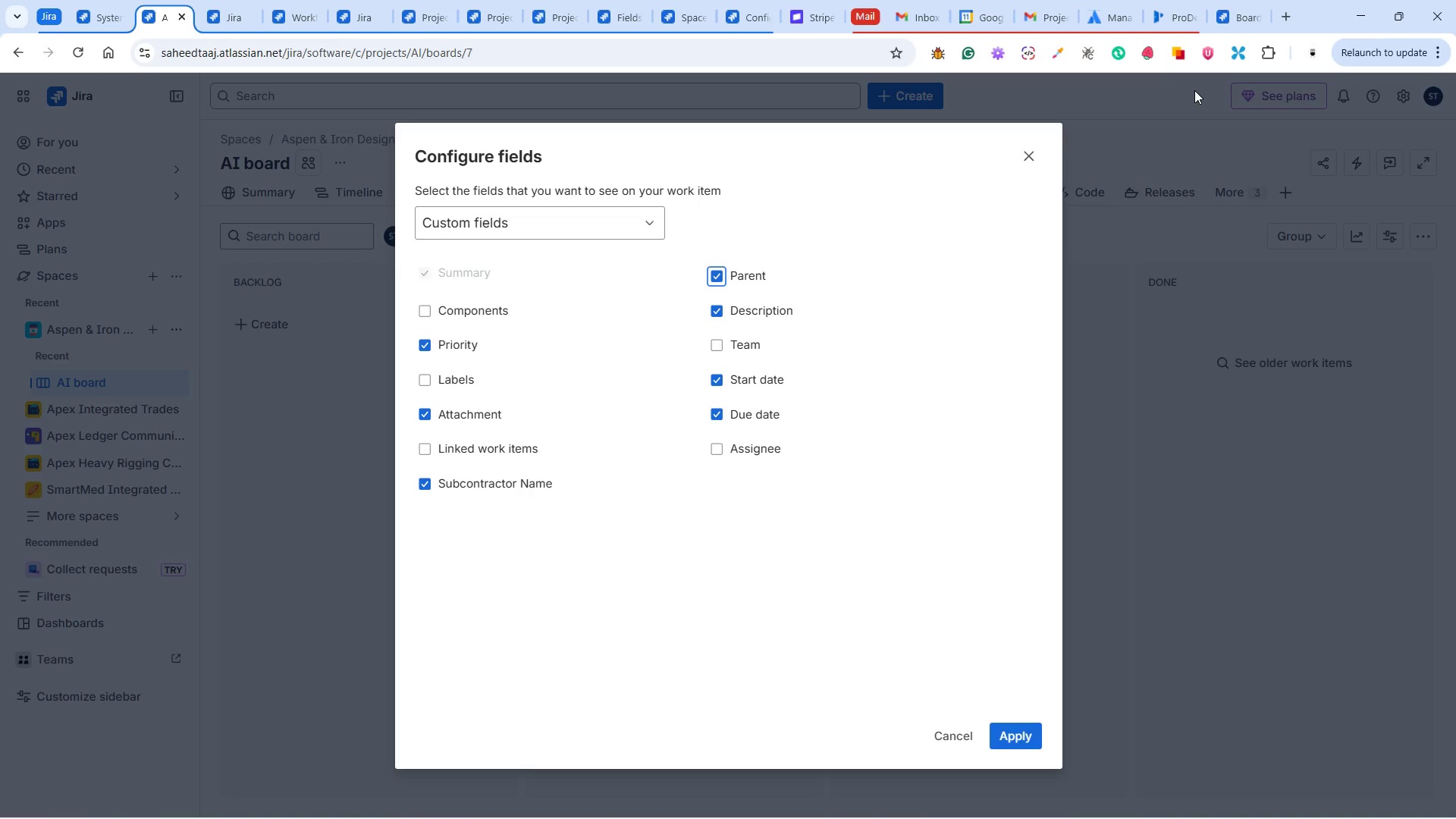 
left_click([463, 383])
 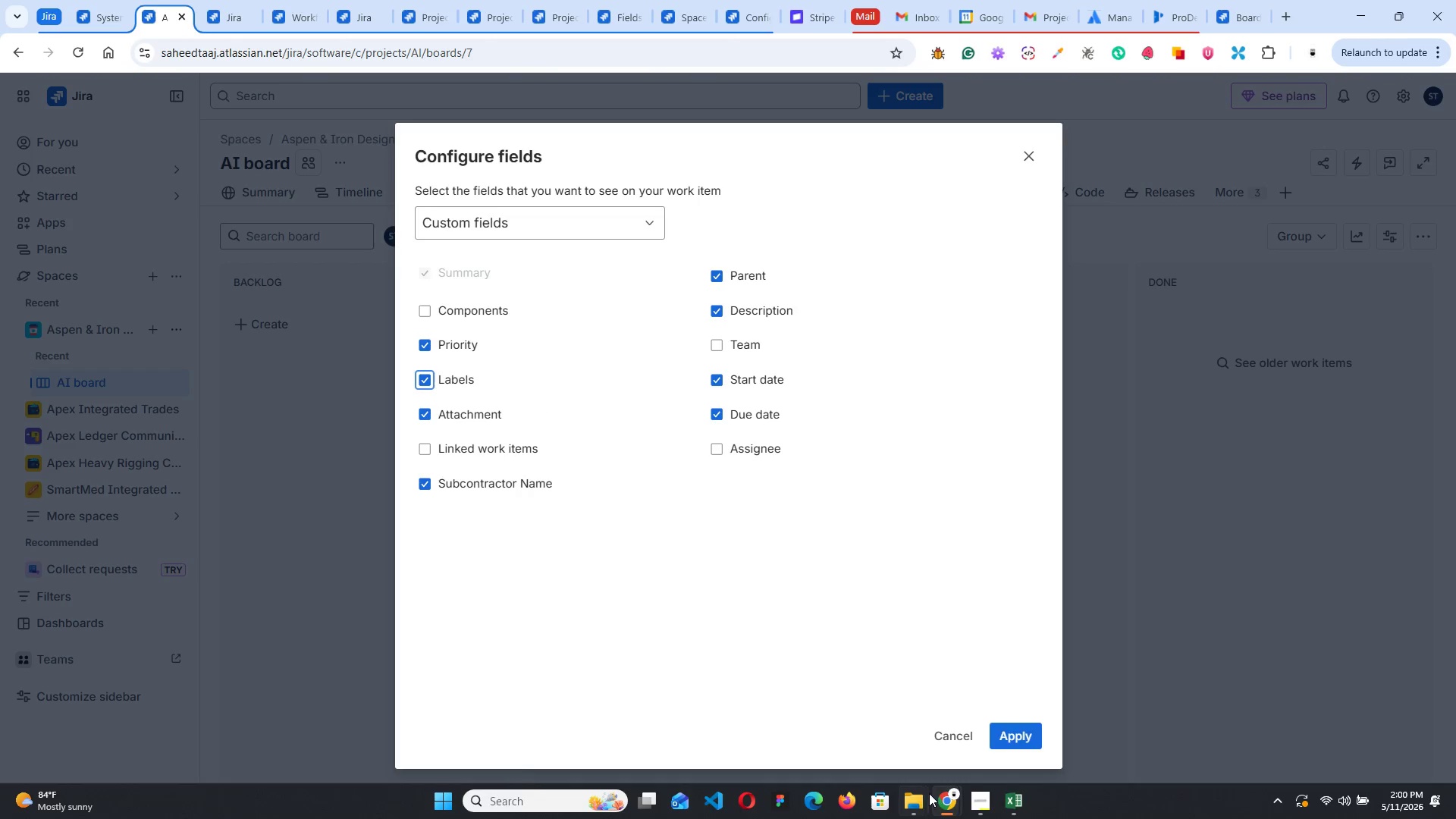 
left_click([984, 803])